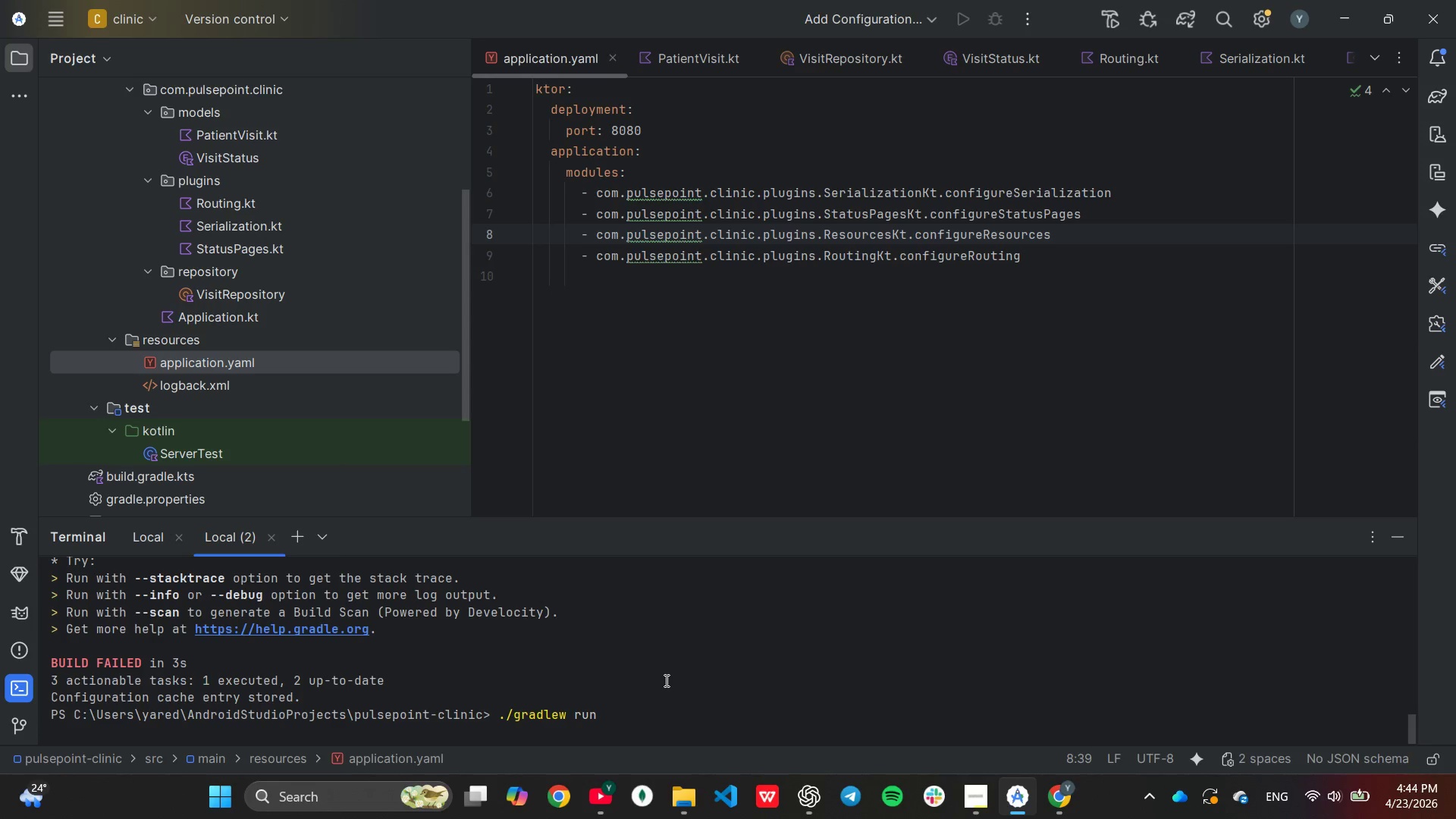 
key(ArrowDown)
 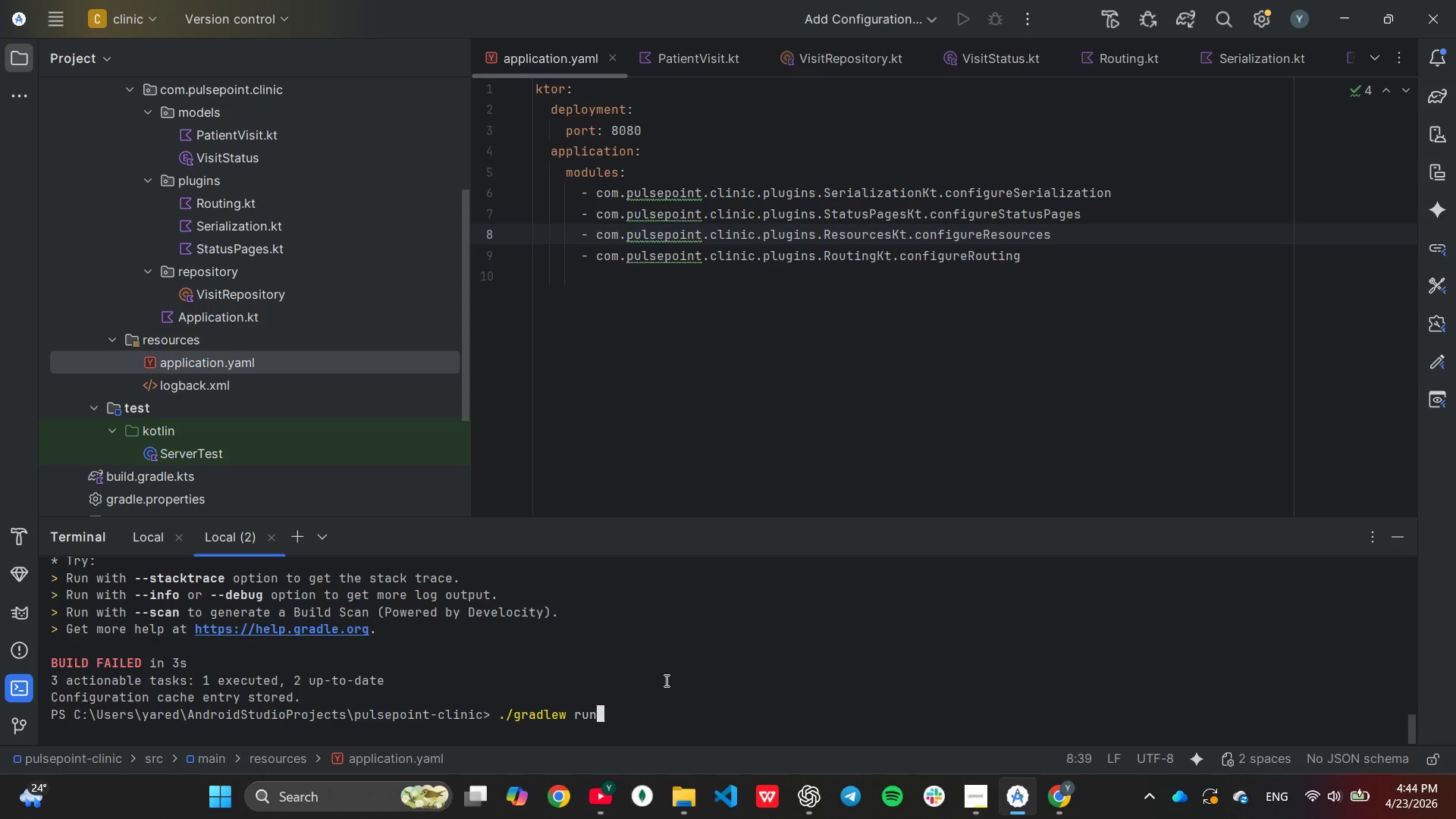 
key(ArrowUp)
 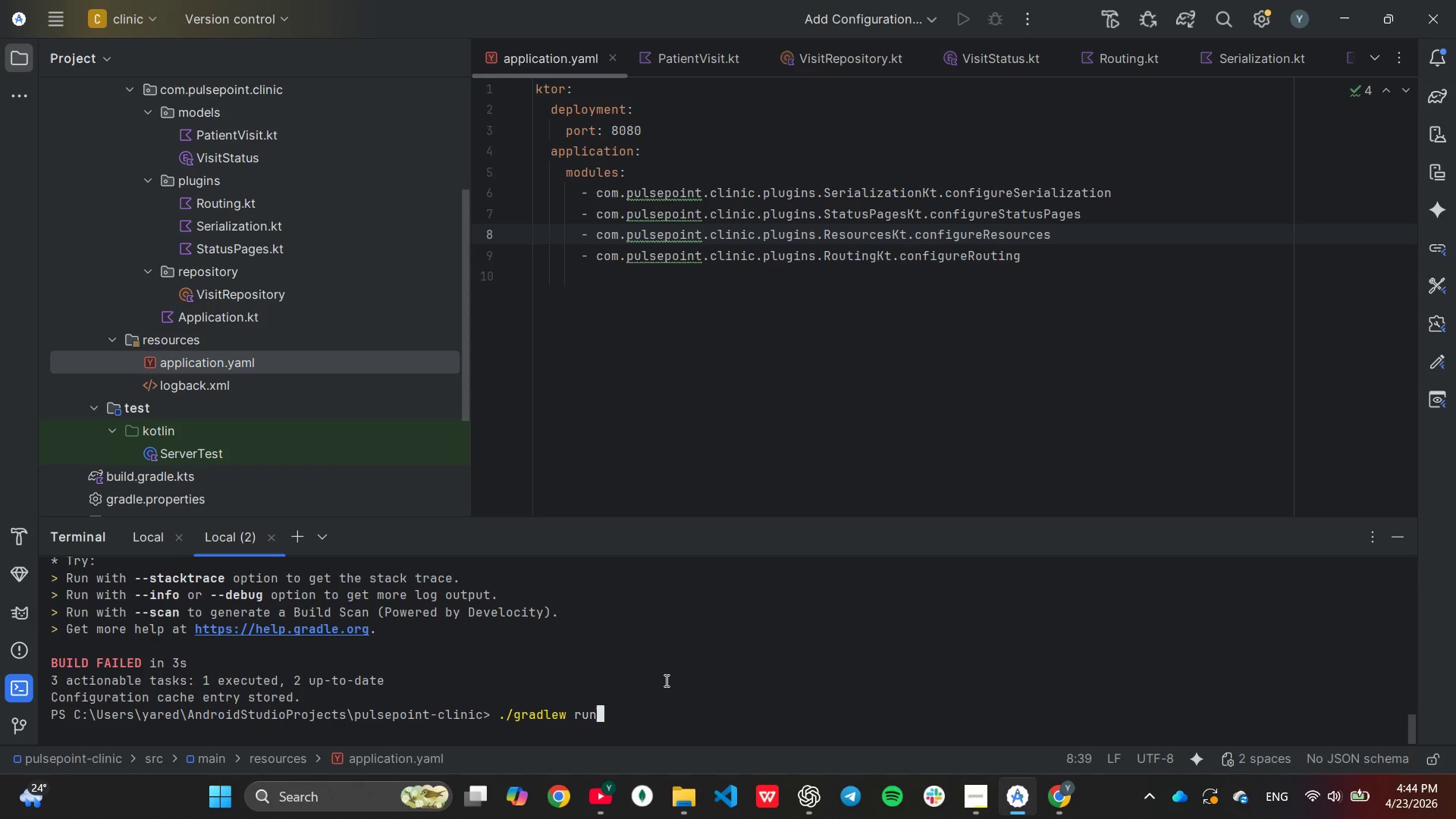 
key(ArrowUp)
 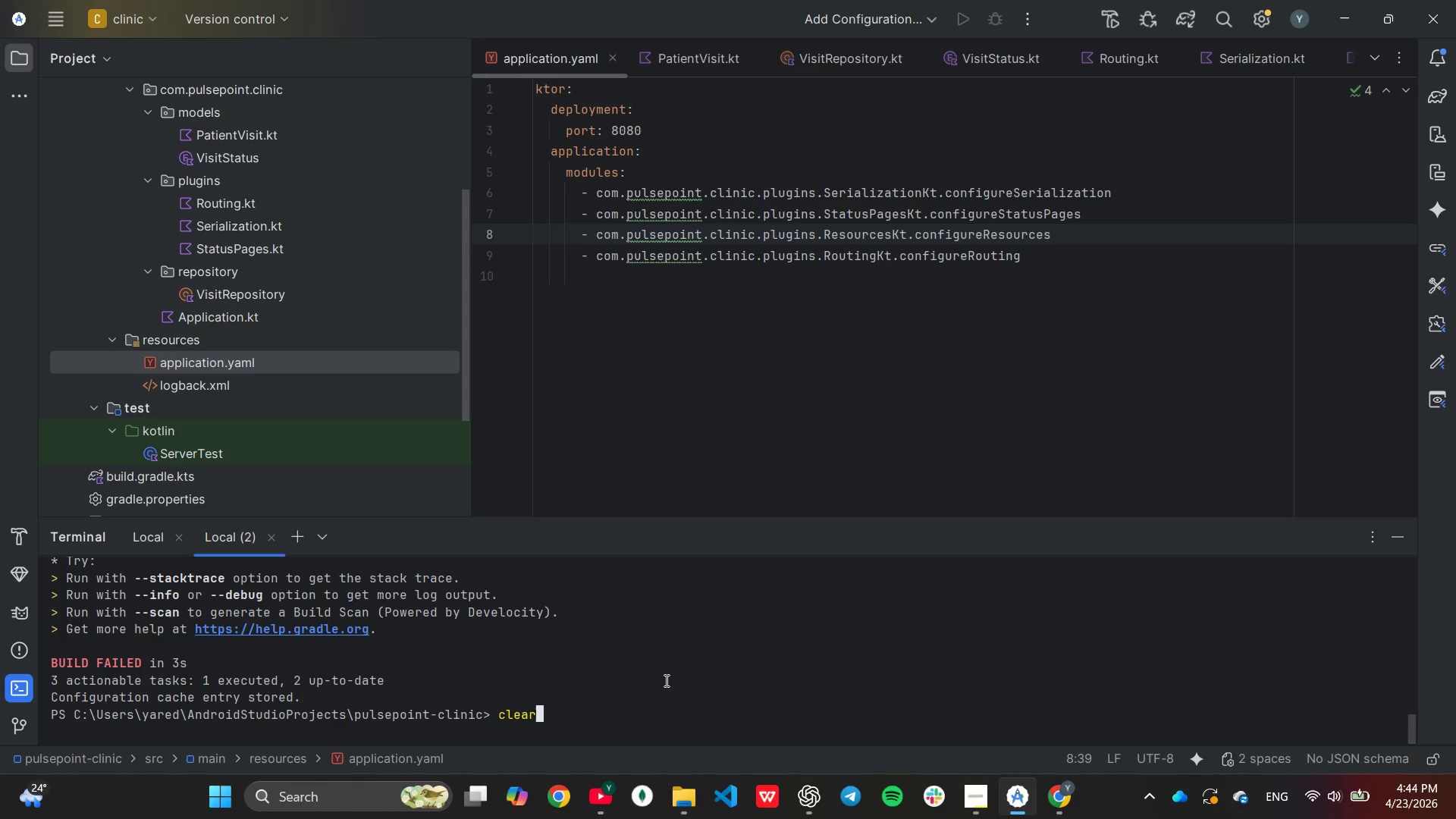 
key(ArrowUp)
 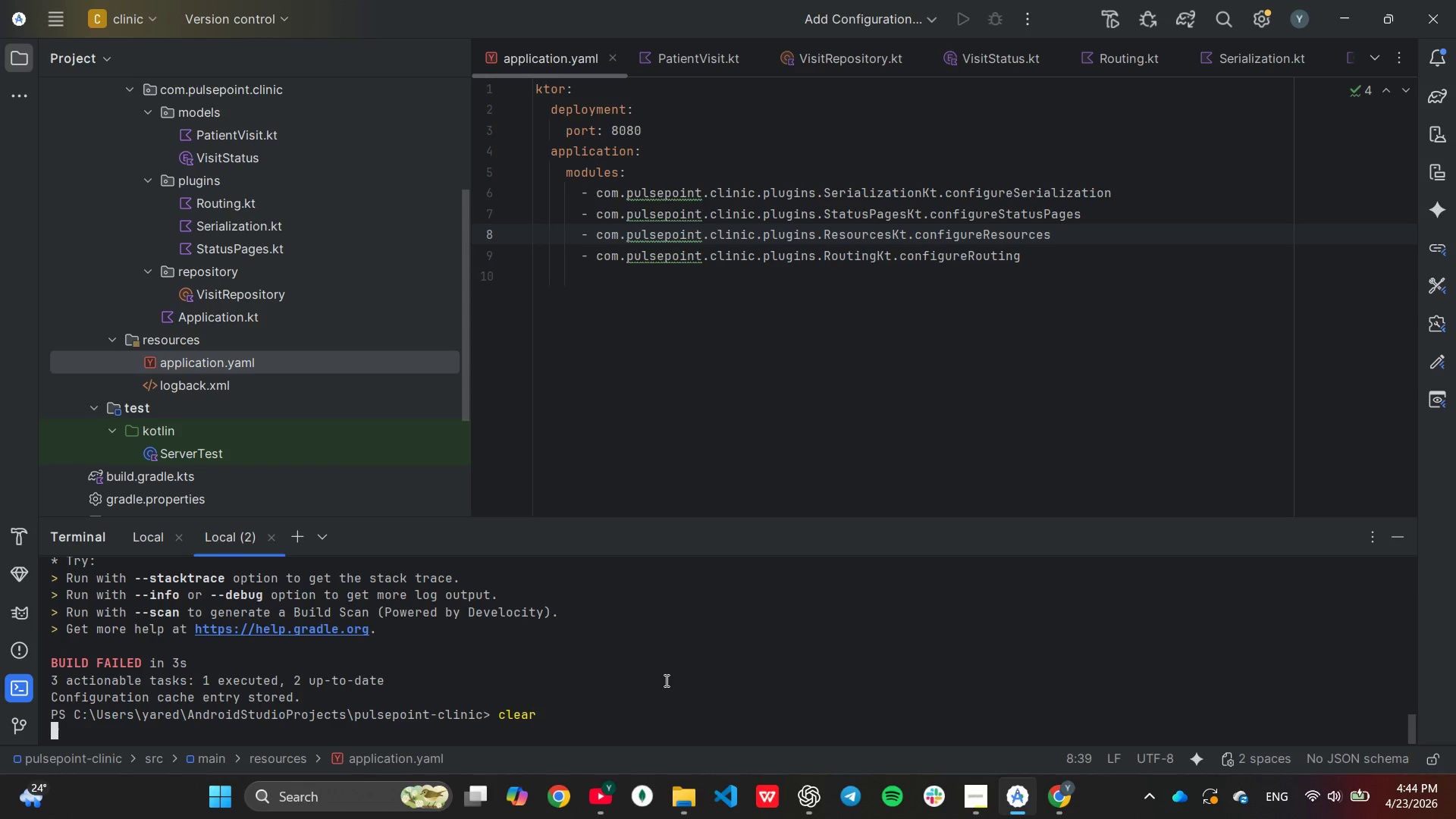 
key(Enter)
 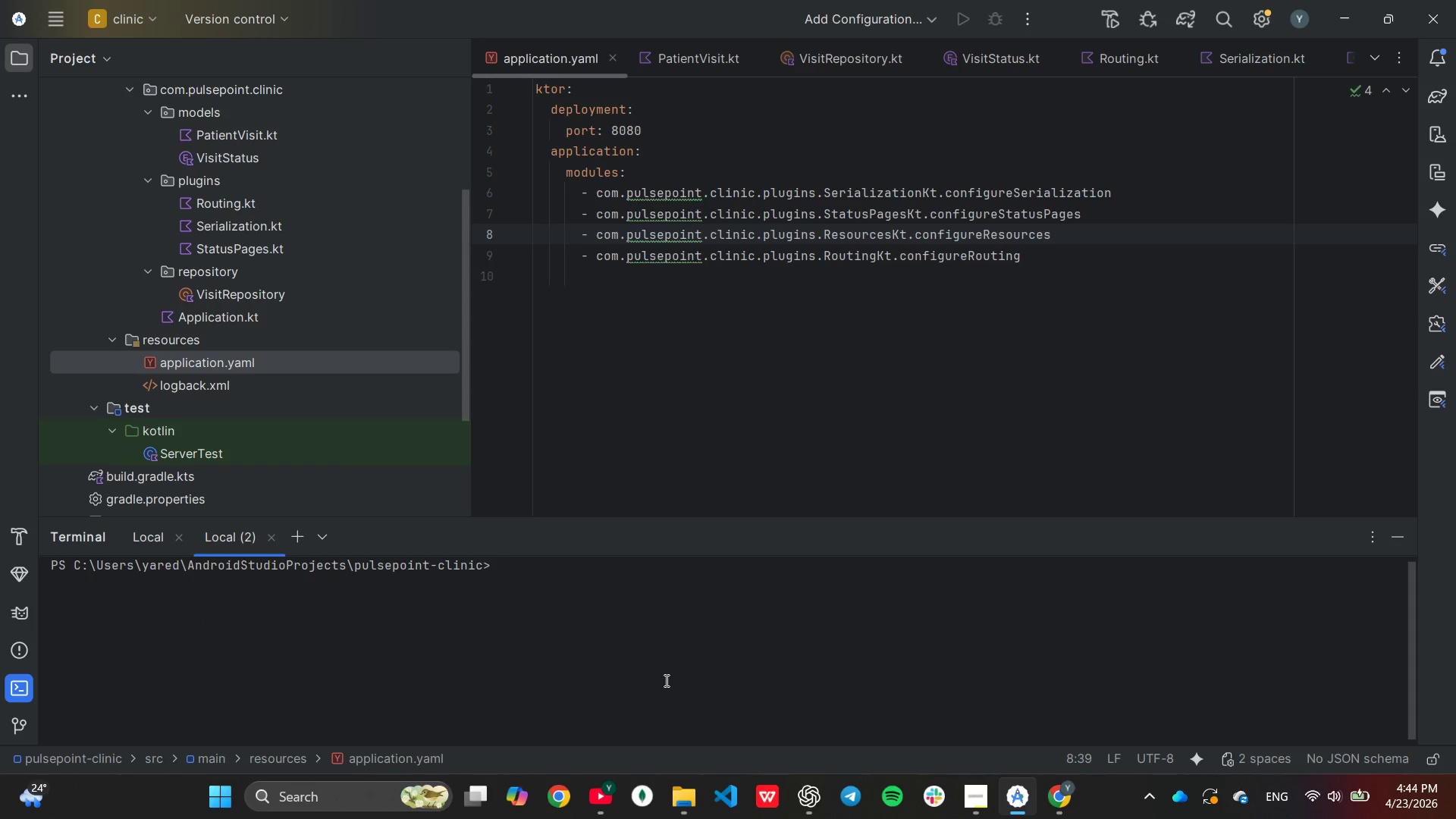 
key(ArrowUp)
 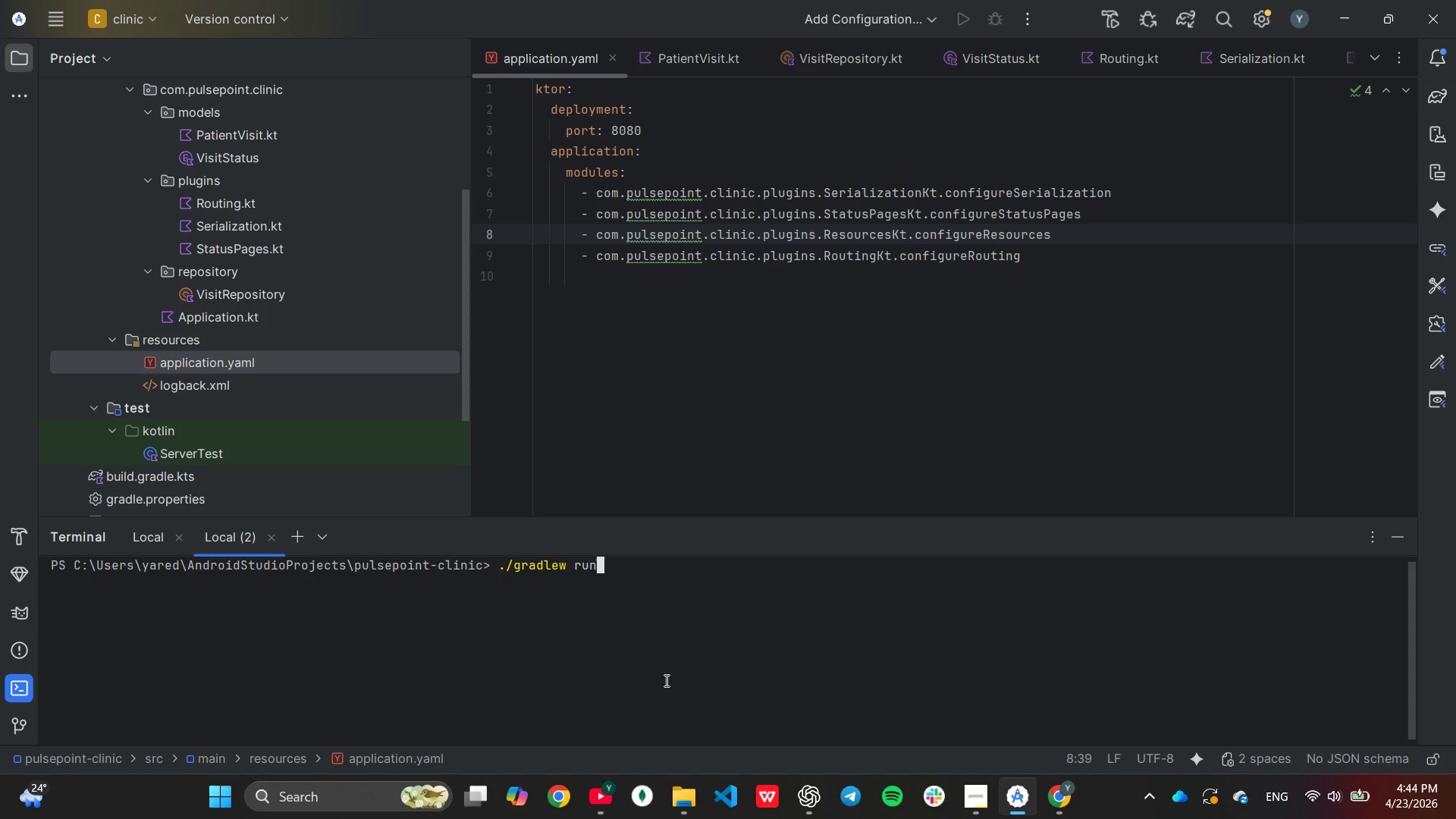 
key(ArrowUp)
 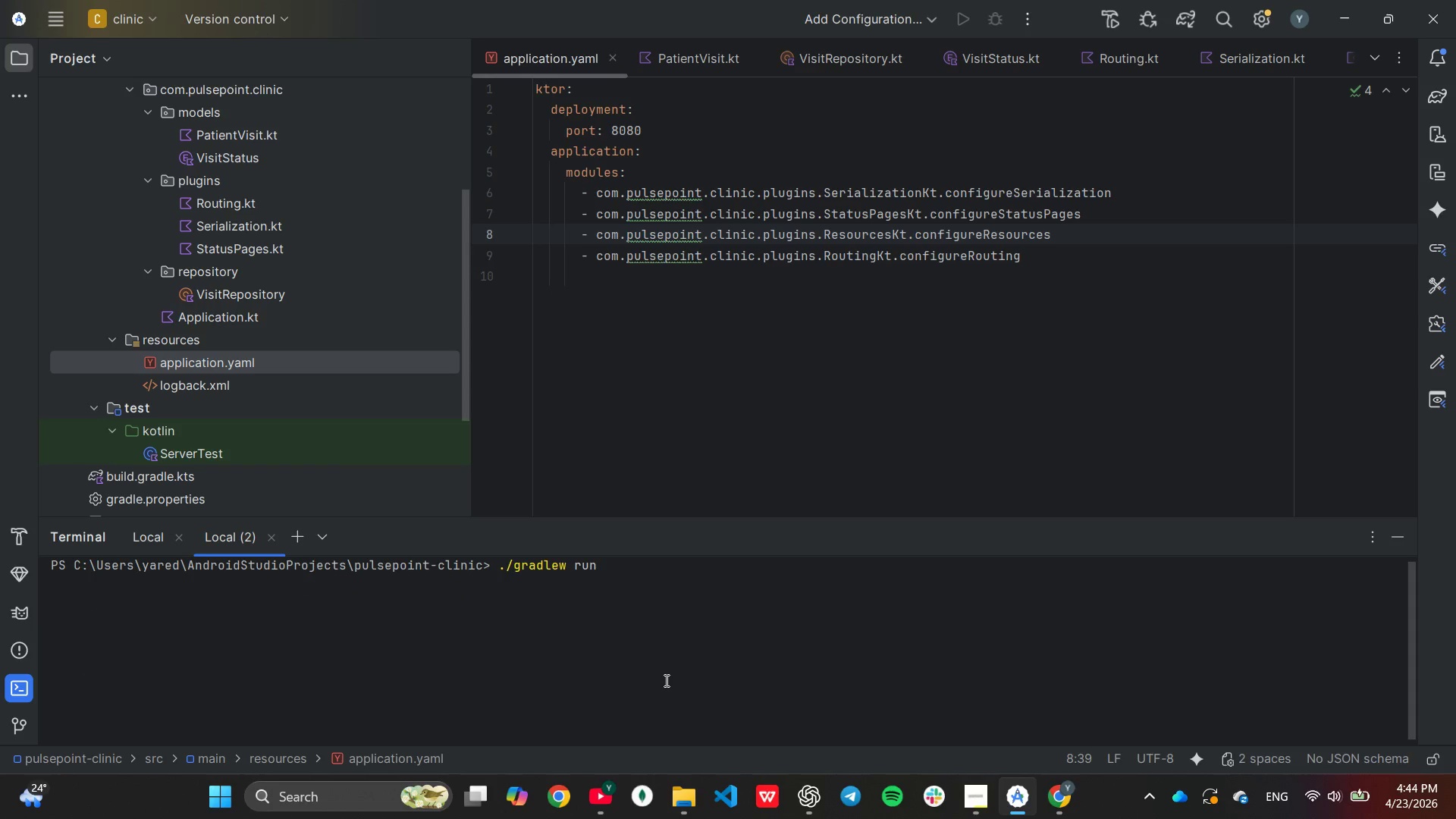 
key(Enter)
 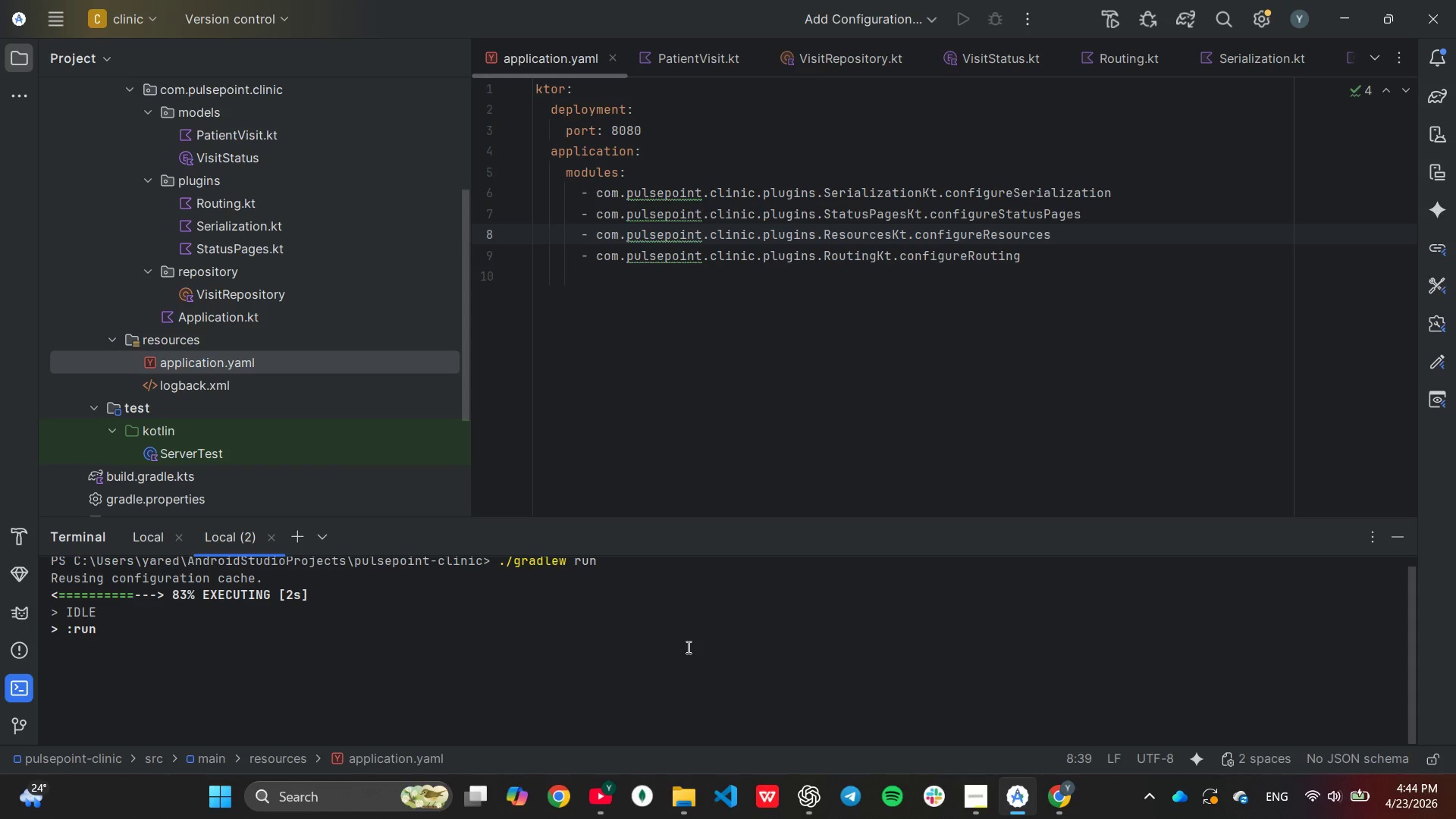 
wait(5.41)
 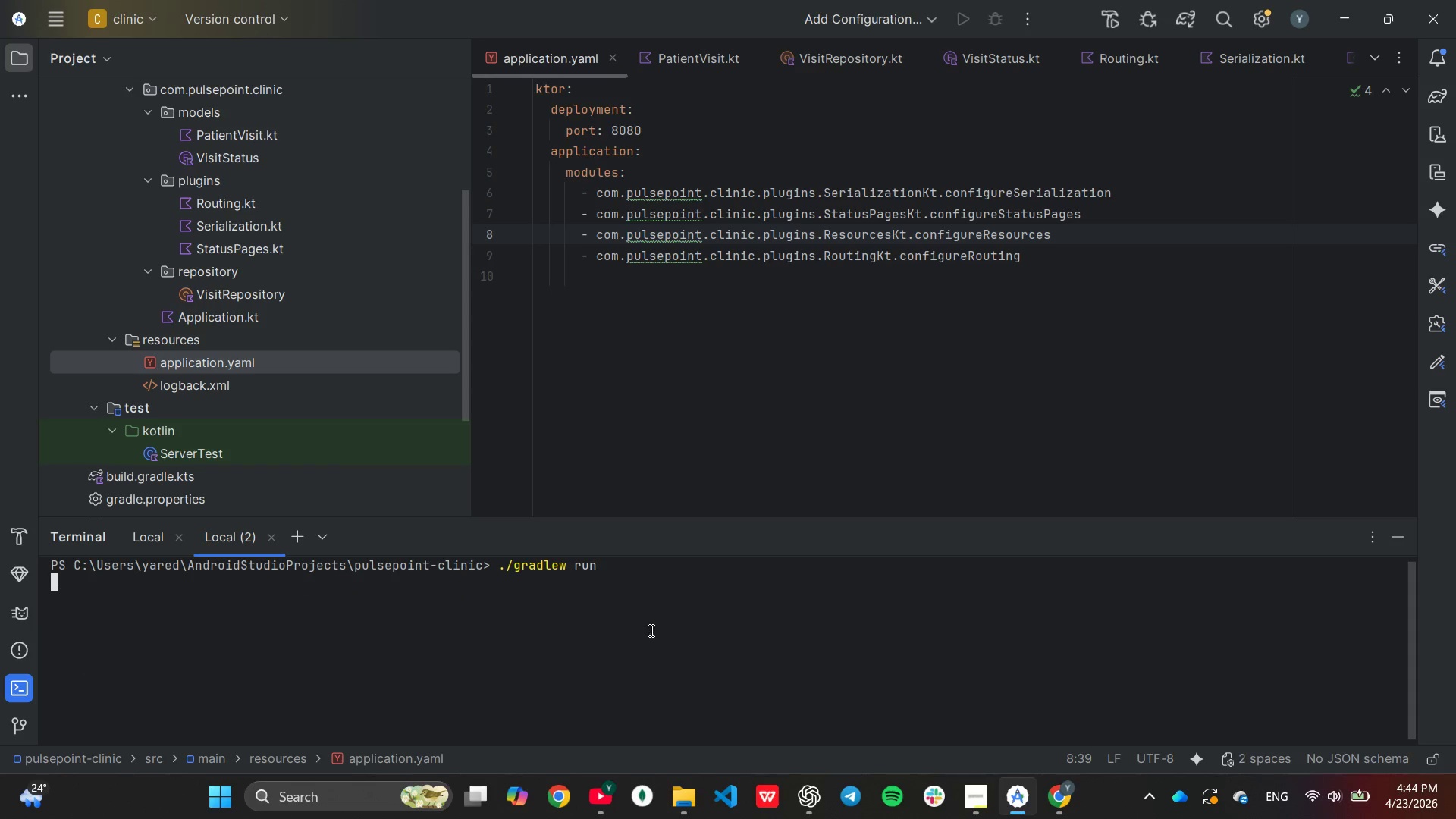 
scroll: coordinate [688, 647], scroll_direction: up, amount: 5.0
 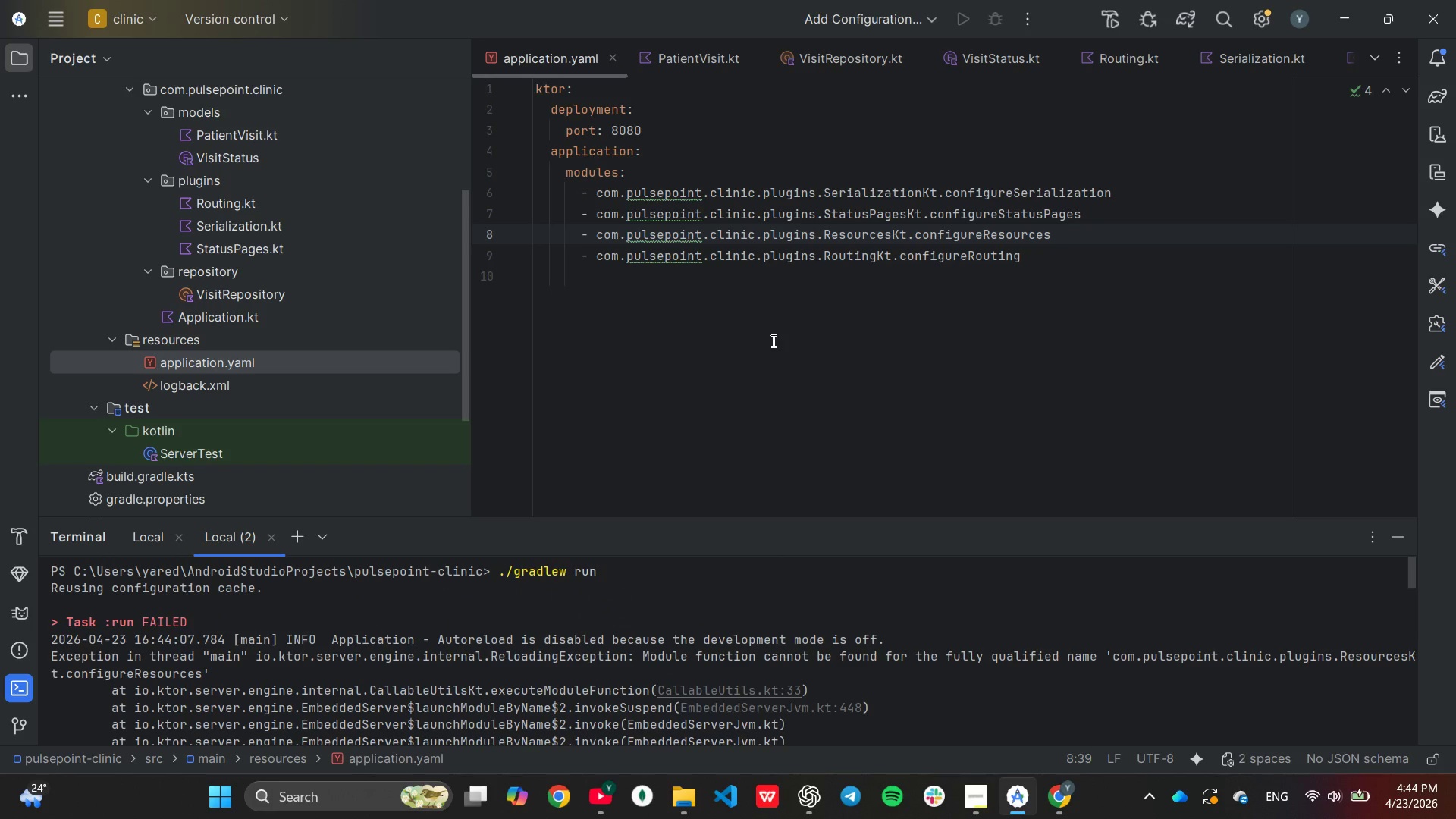 
wait(12.14)
 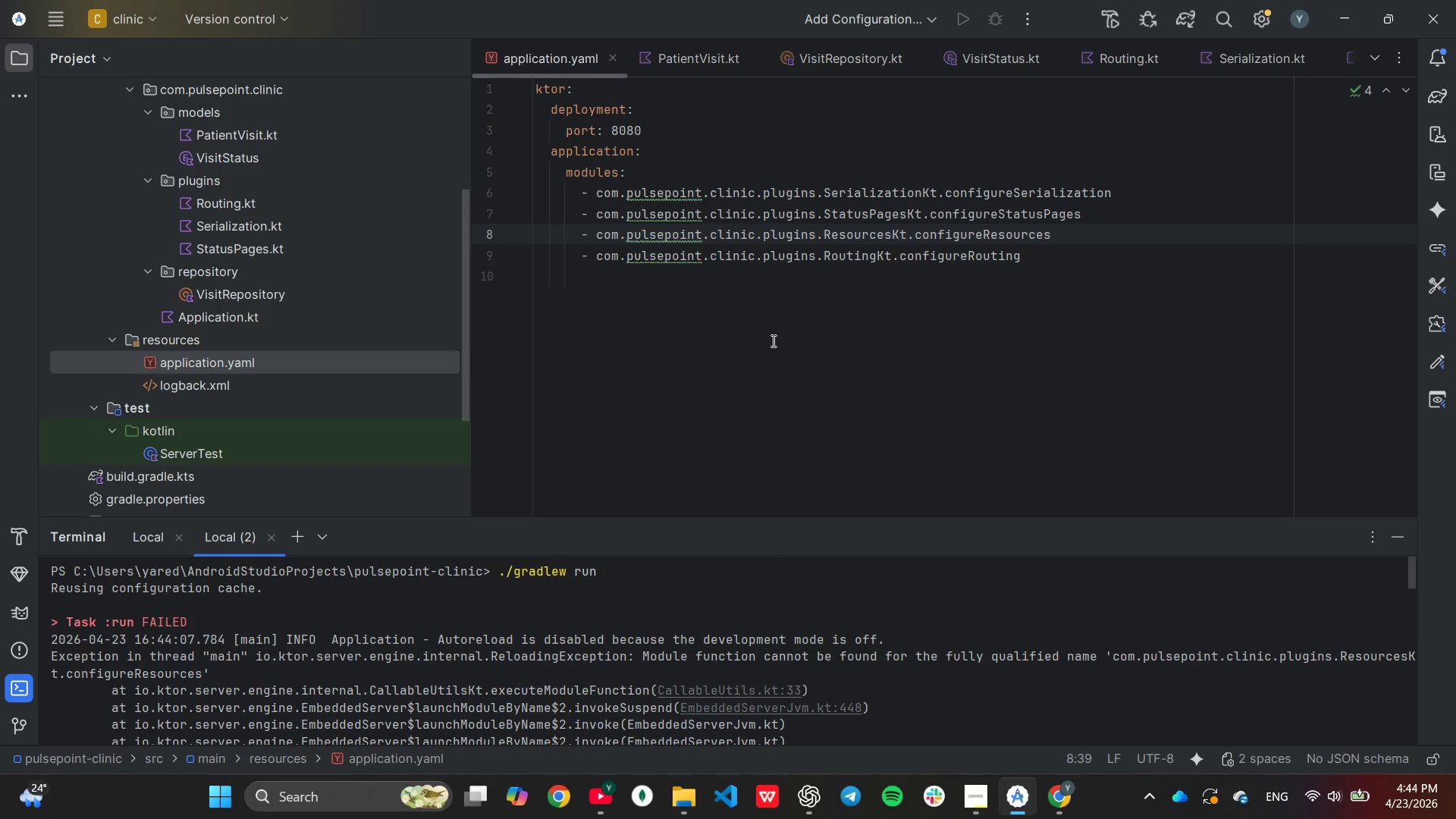 
scroll: coordinate [268, 278], scroll_direction: up, amount: 1.0
 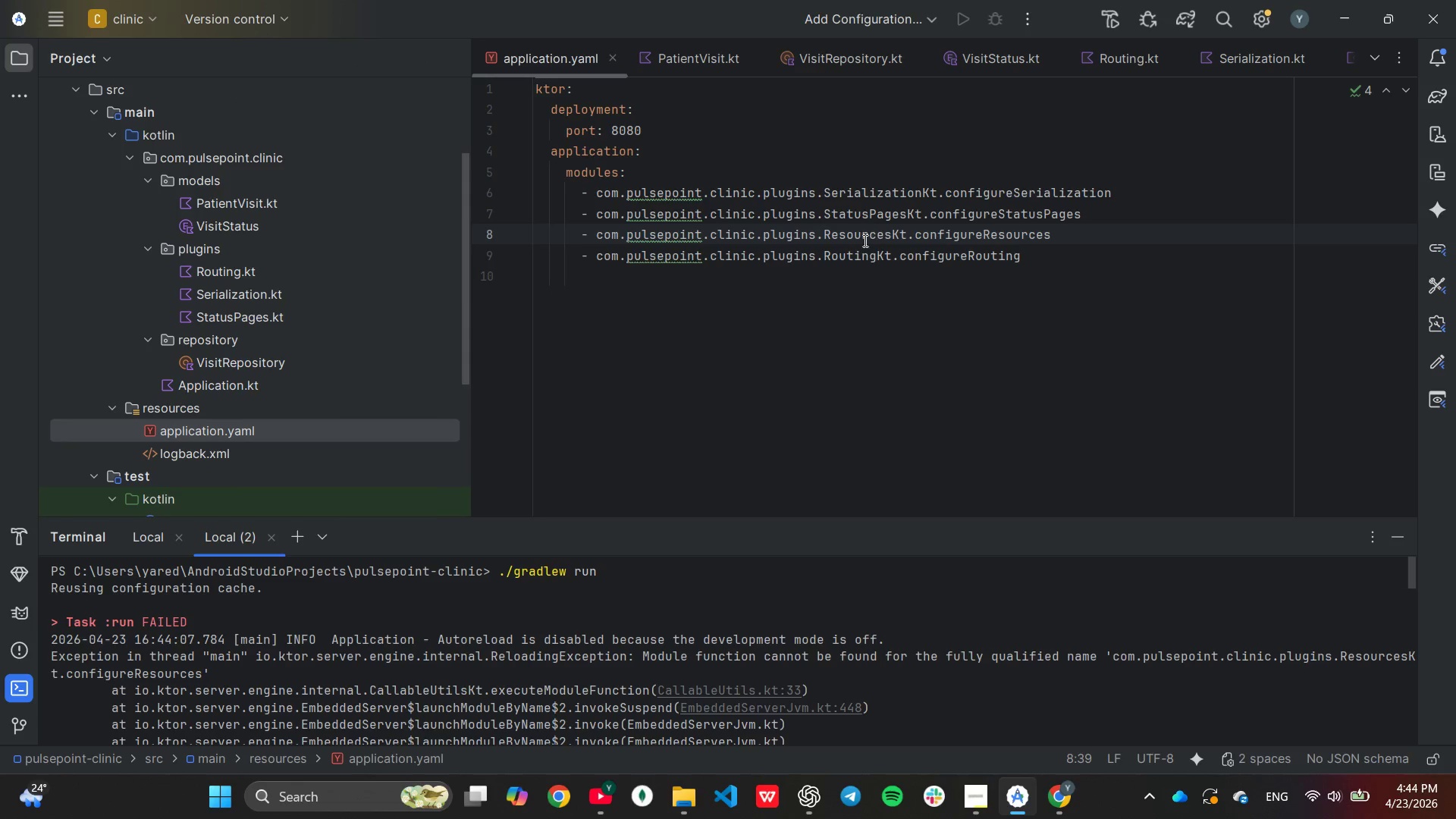 
left_click([817, 237])
 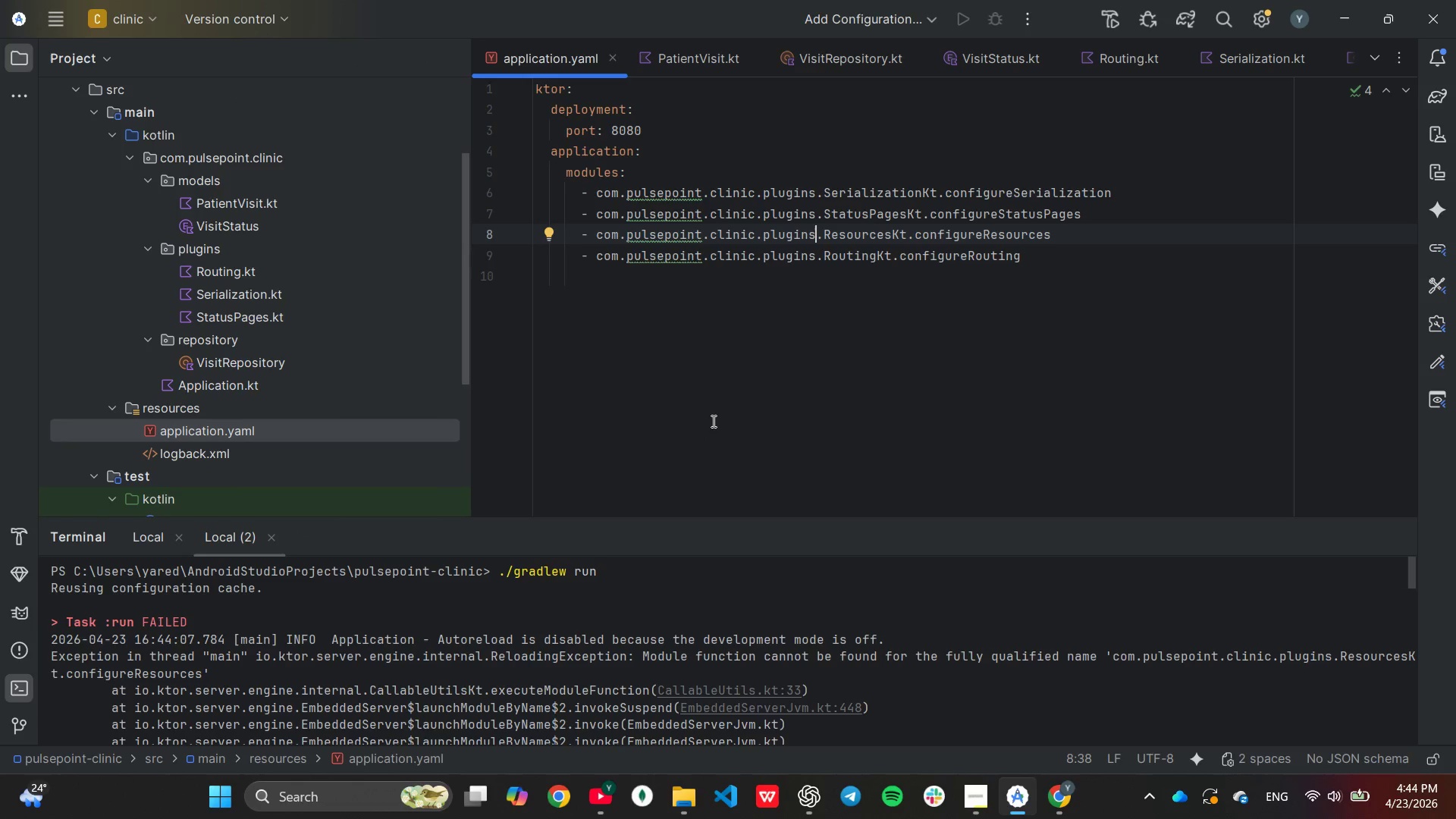 
key(Backspace)
key(Backspace)
key(Backspace)
key(Backspace)
key(Backspace)
key(Backspace)
key(Backspace)
type(models)
 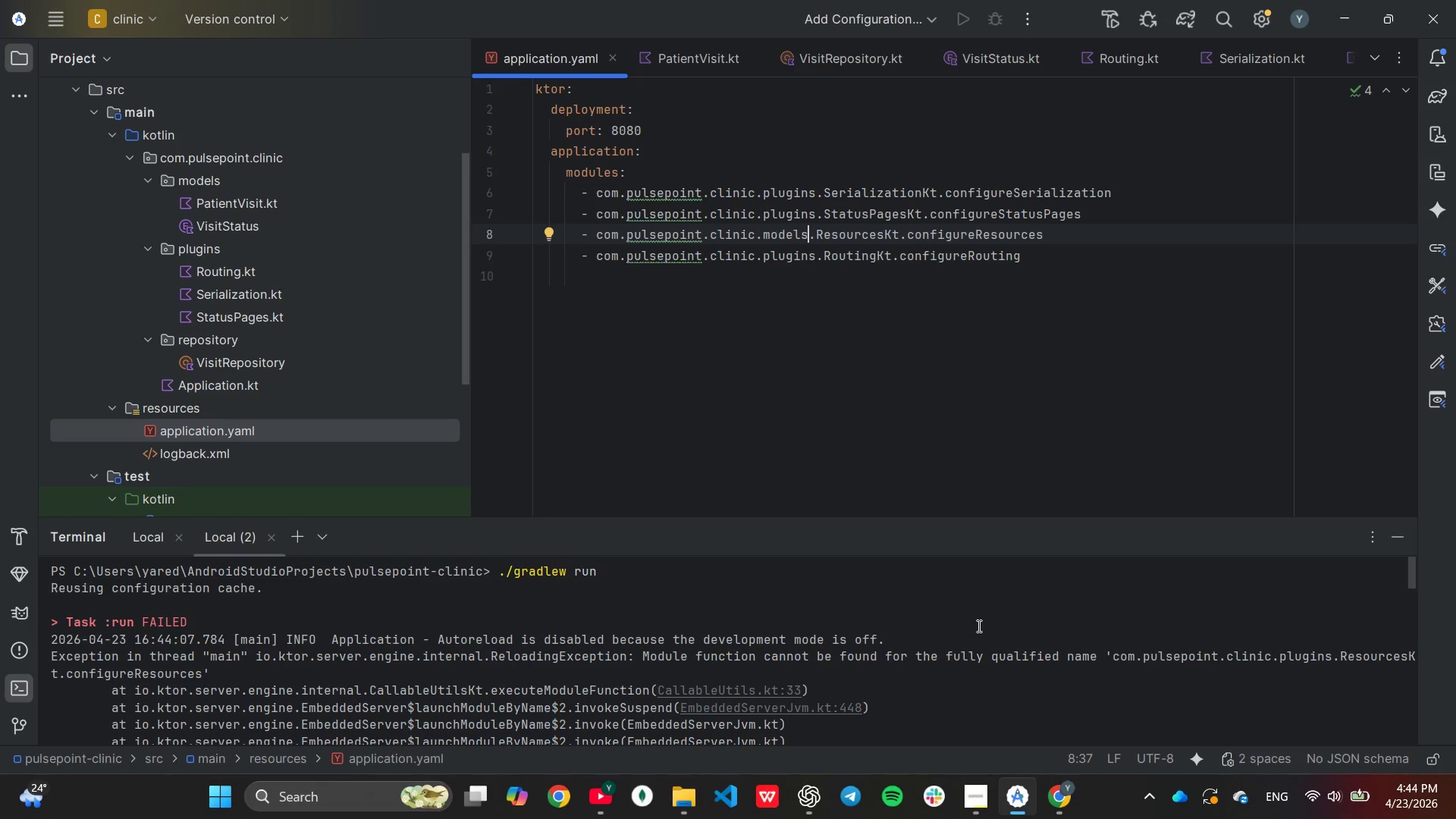 
scroll: coordinate [952, 676], scroll_direction: down, amount: 21.0
 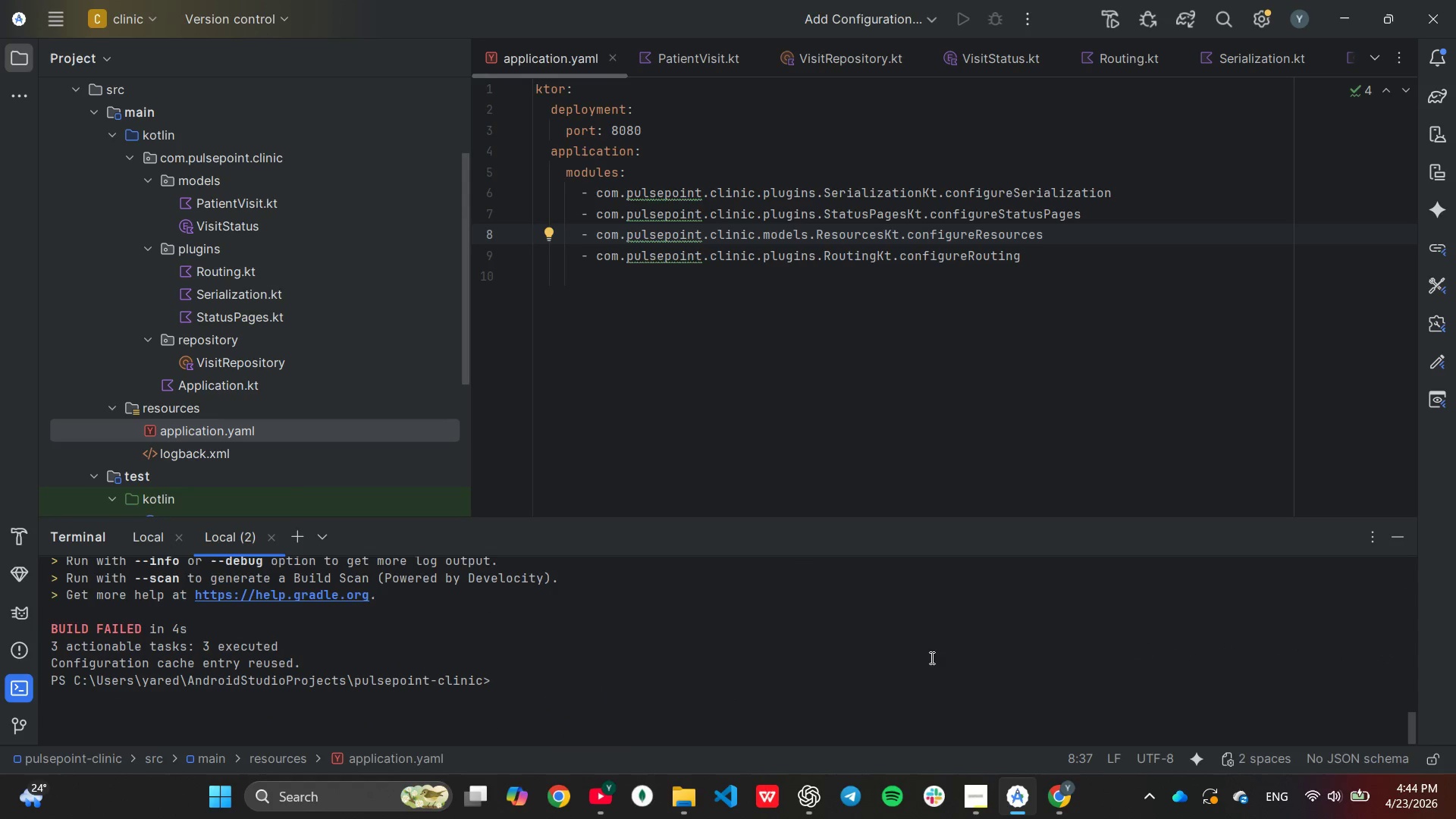 
key(ArrowUp)
 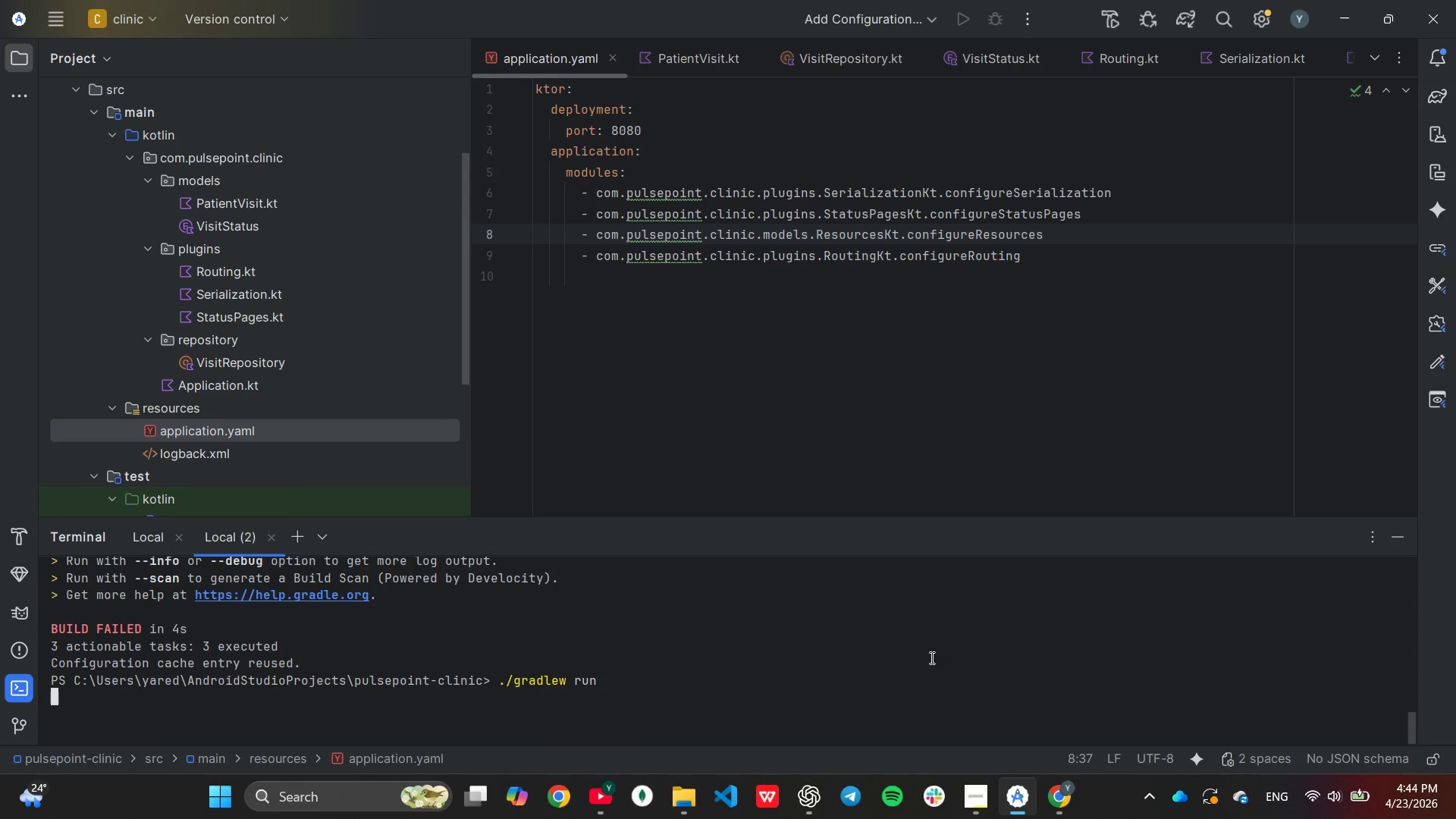 
key(Enter)
 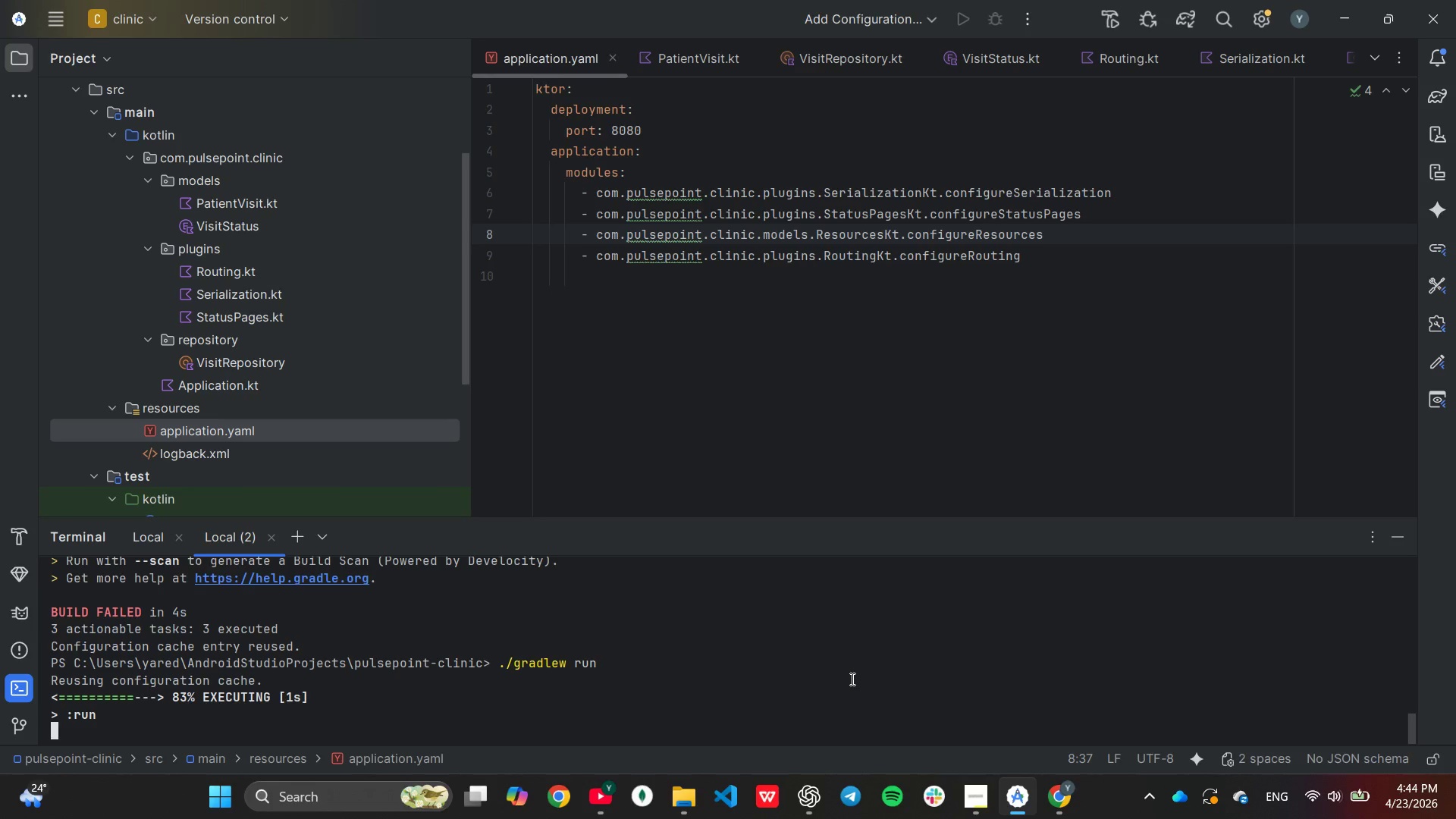 
scroll: coordinate [850, 679], scroll_direction: up, amount: 18.0
 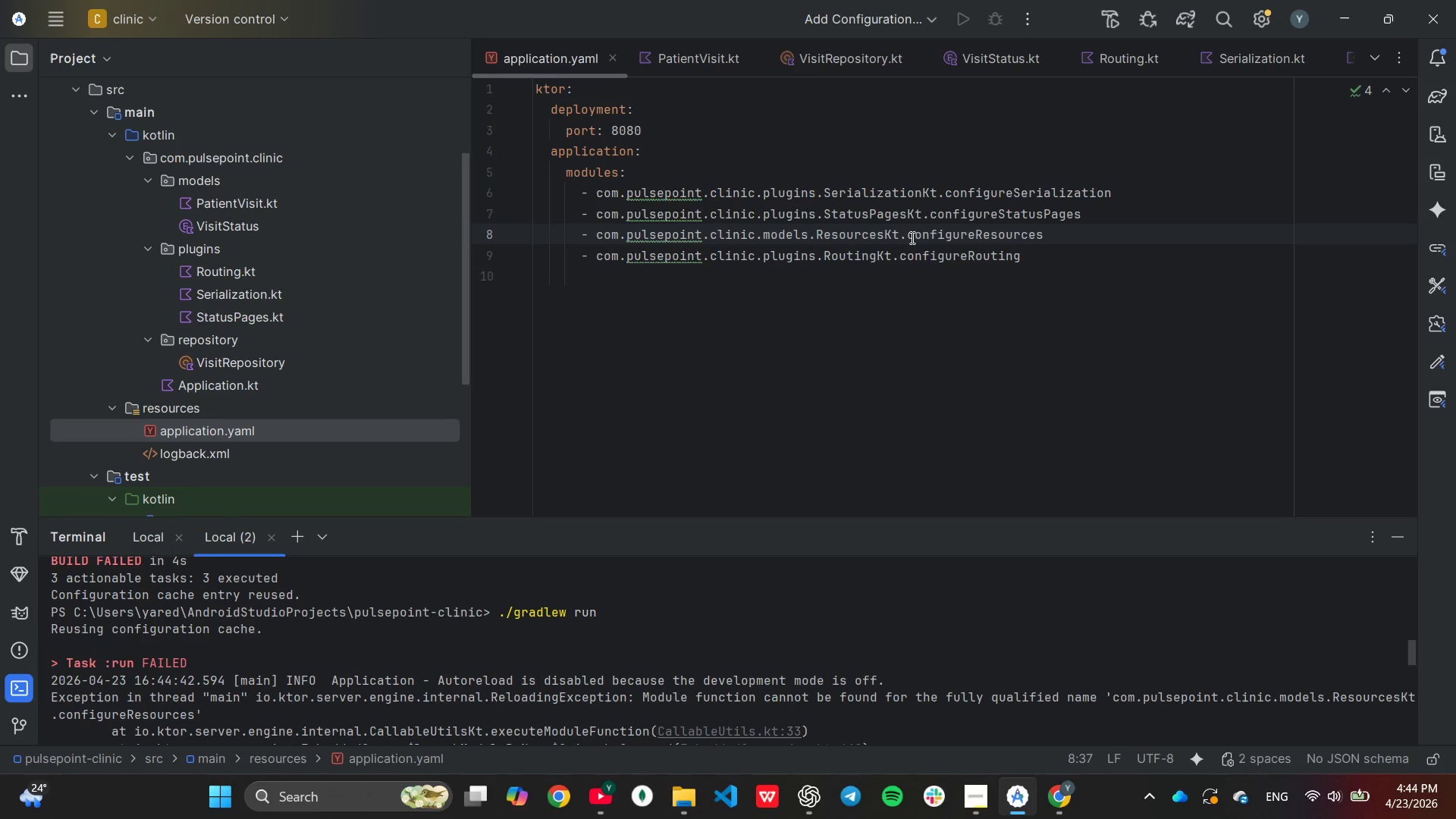 
wait(5.04)
 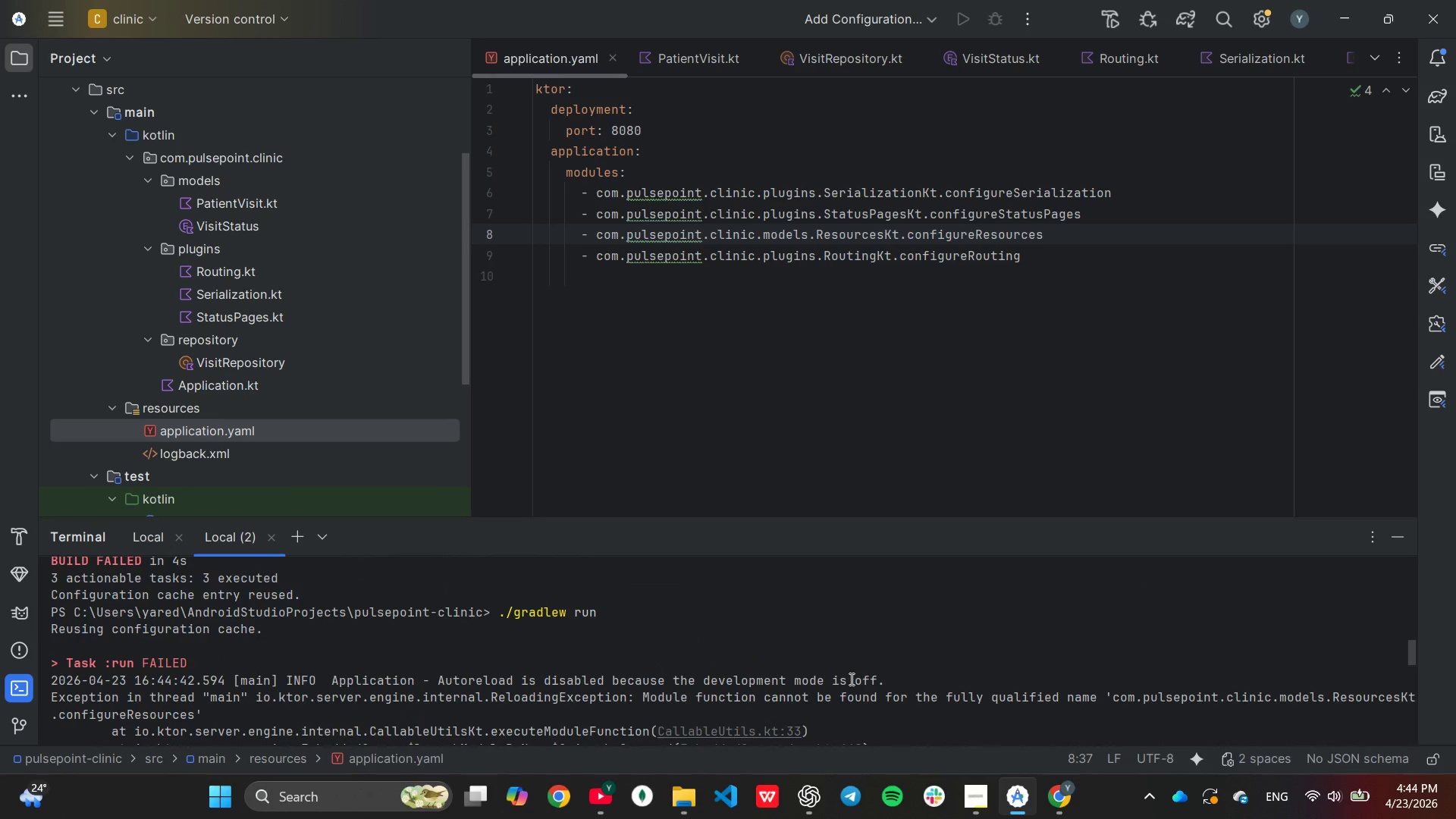 
double_click([911, 237])
 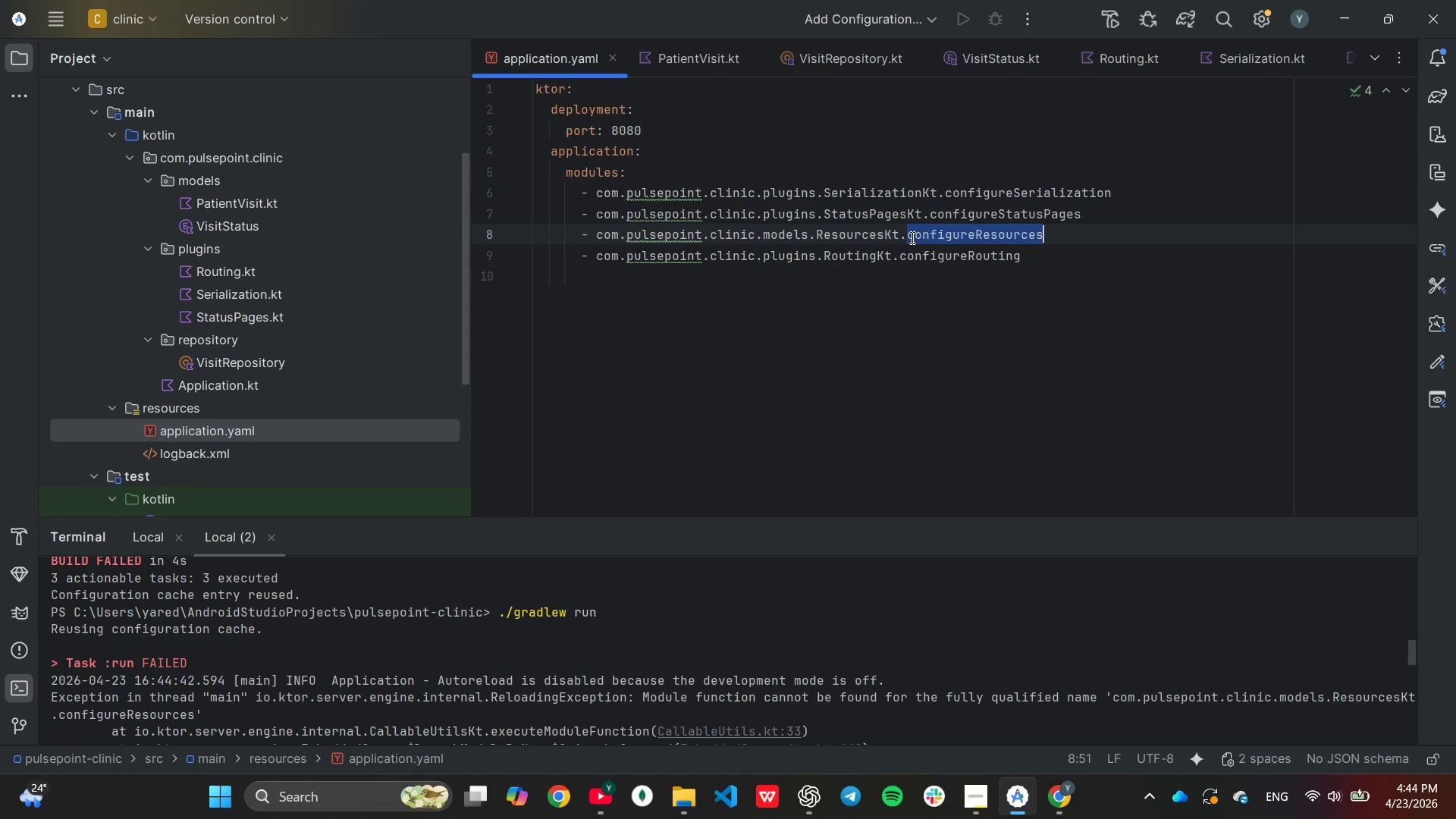 
triple_click([911, 237])
 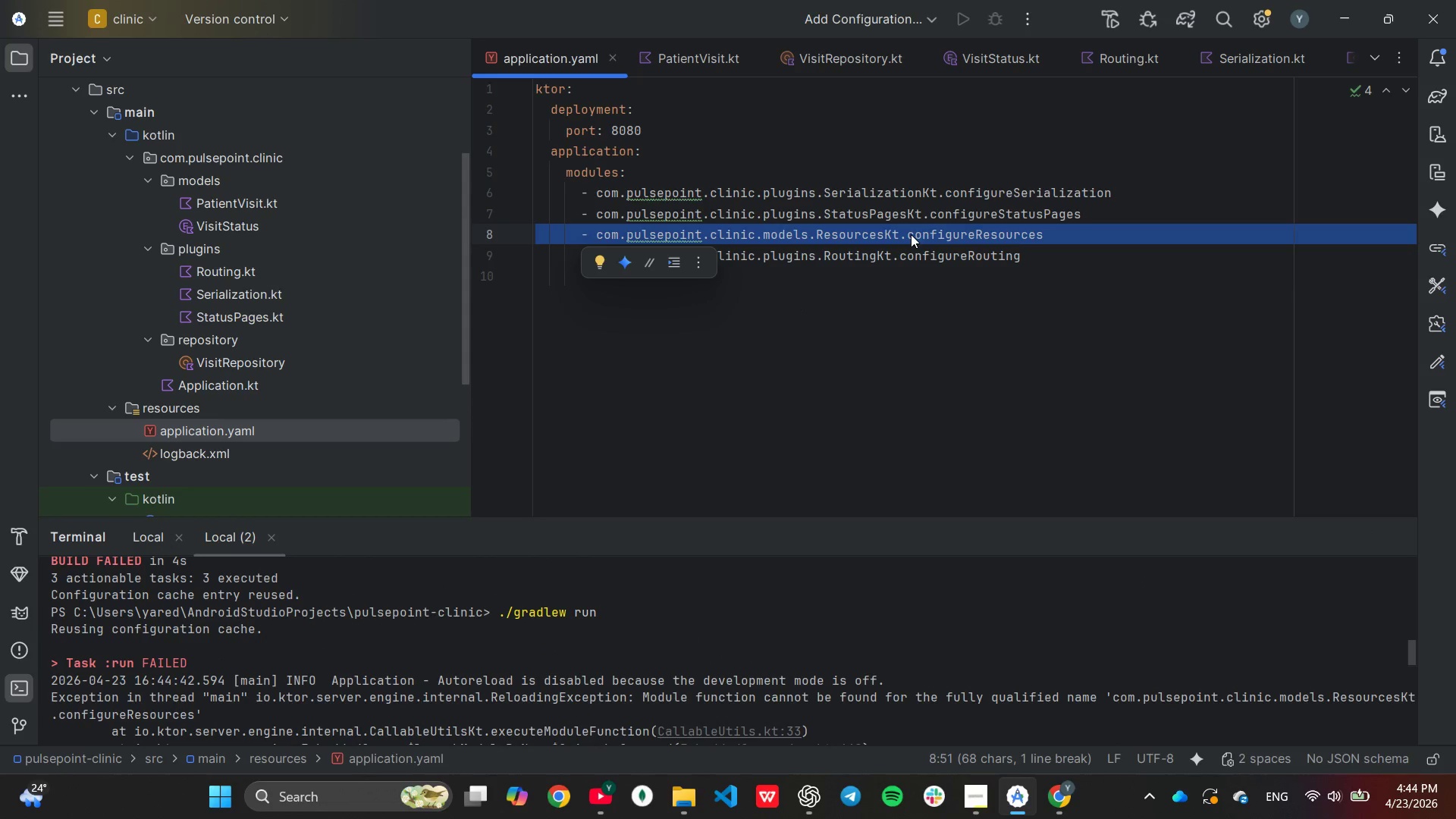 
key(Backspace)
 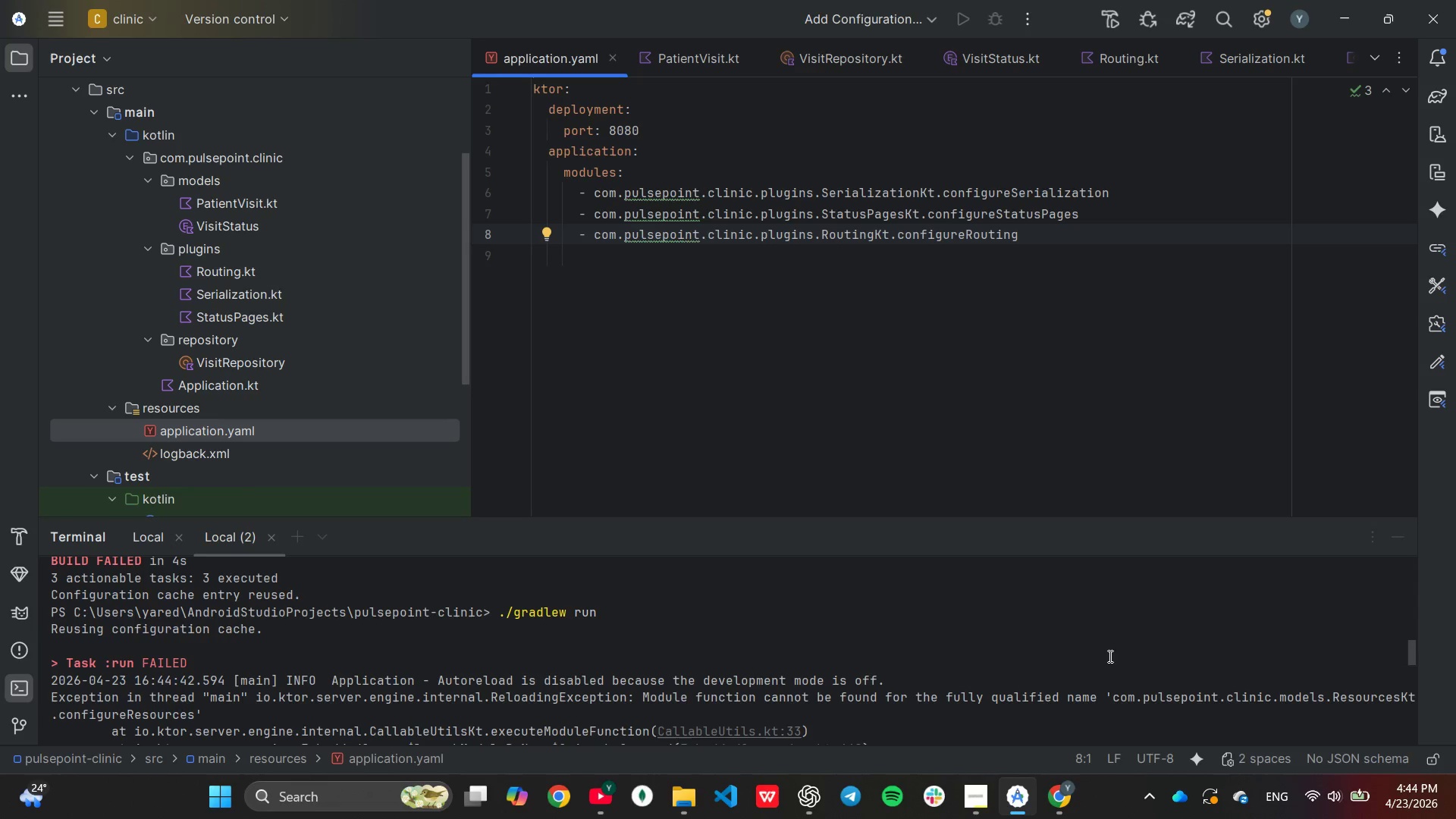 
left_click_drag(start_coordinate=[828, 686], to_coordinate=[821, 688])
 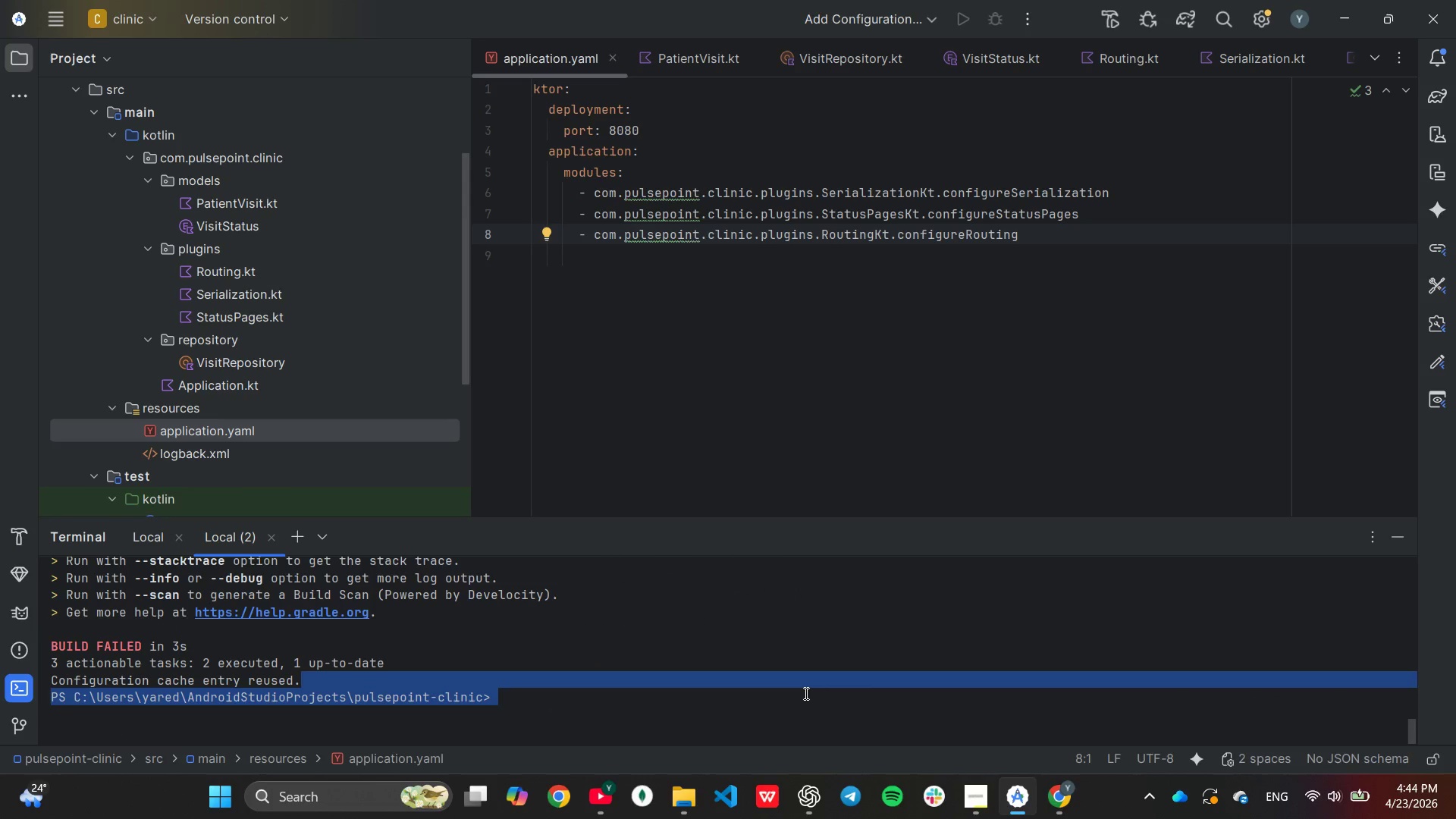 
scroll: coordinate [829, 686], scroll_direction: down, amount: 27.0
 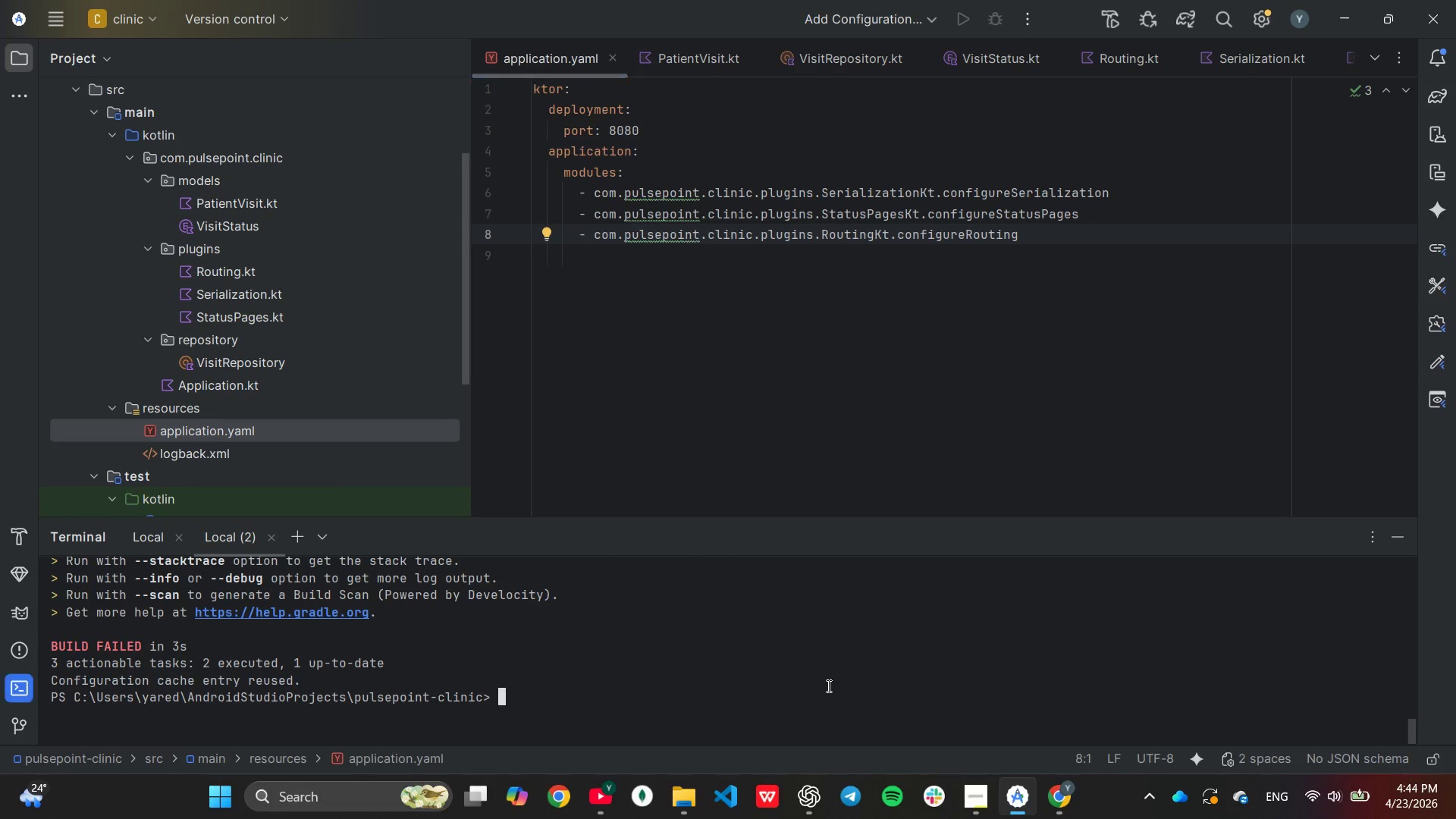 
key(ArrowUp)
 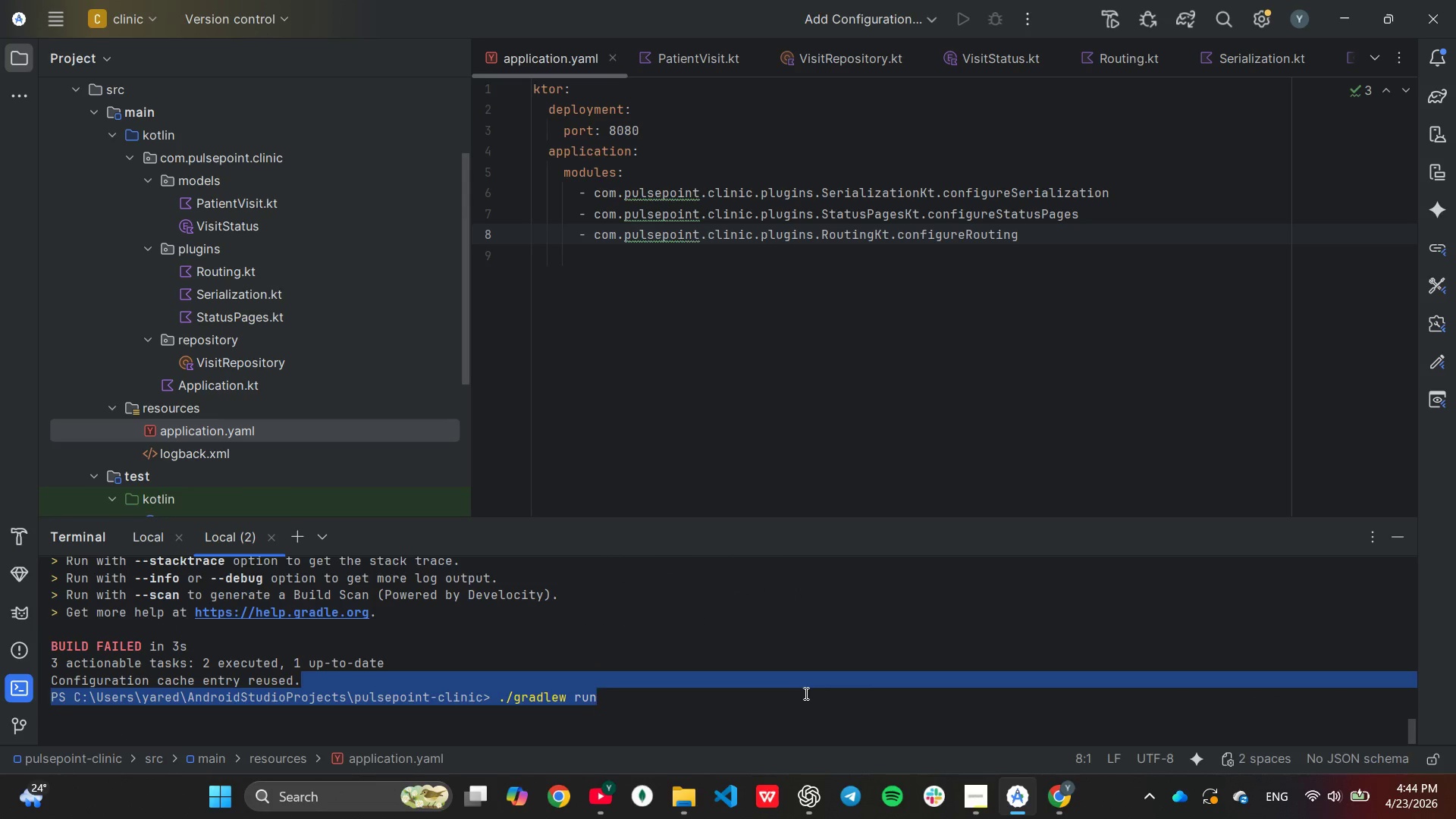 
key(Enter)
 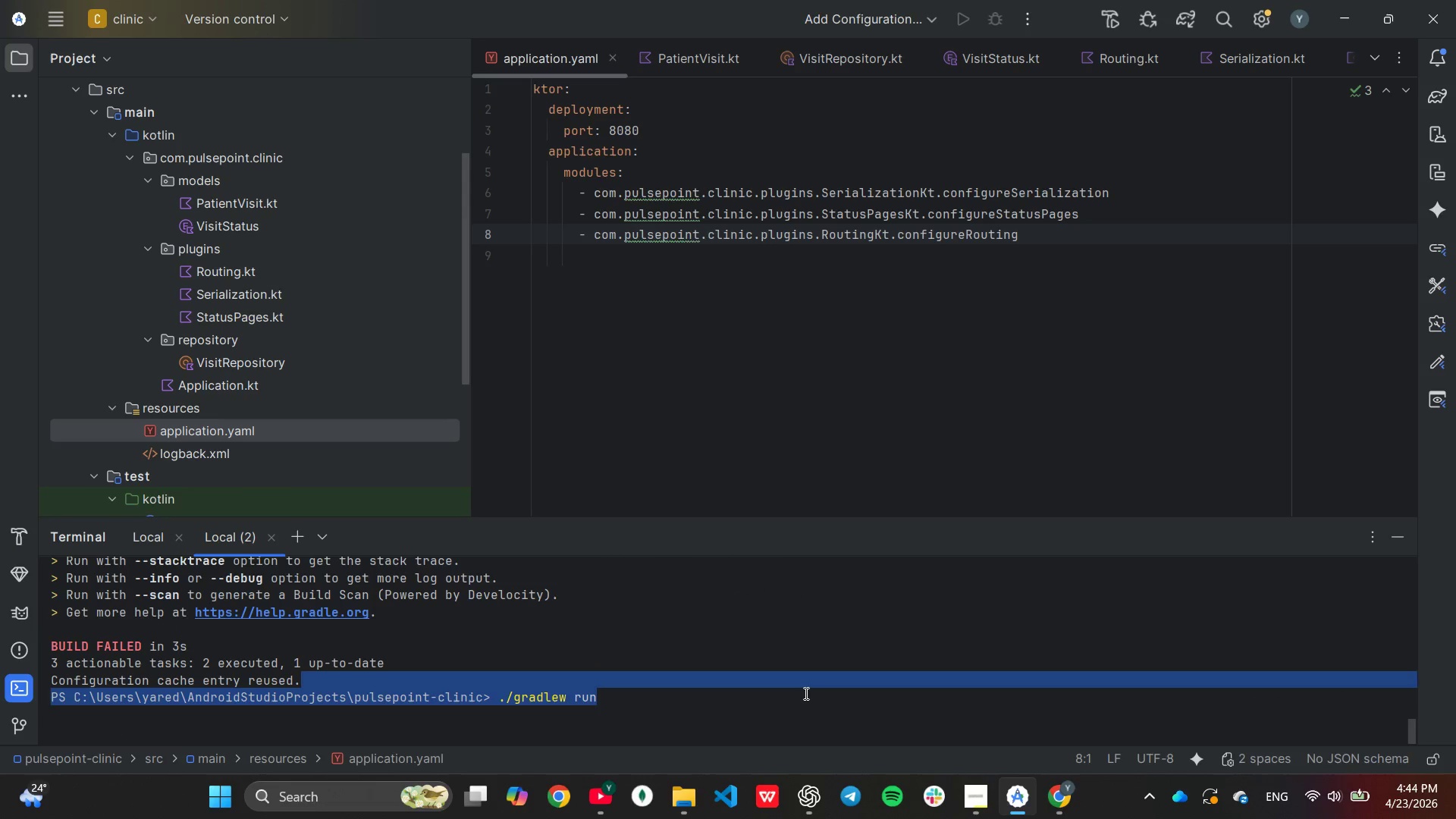 
left_click([802, 696])
 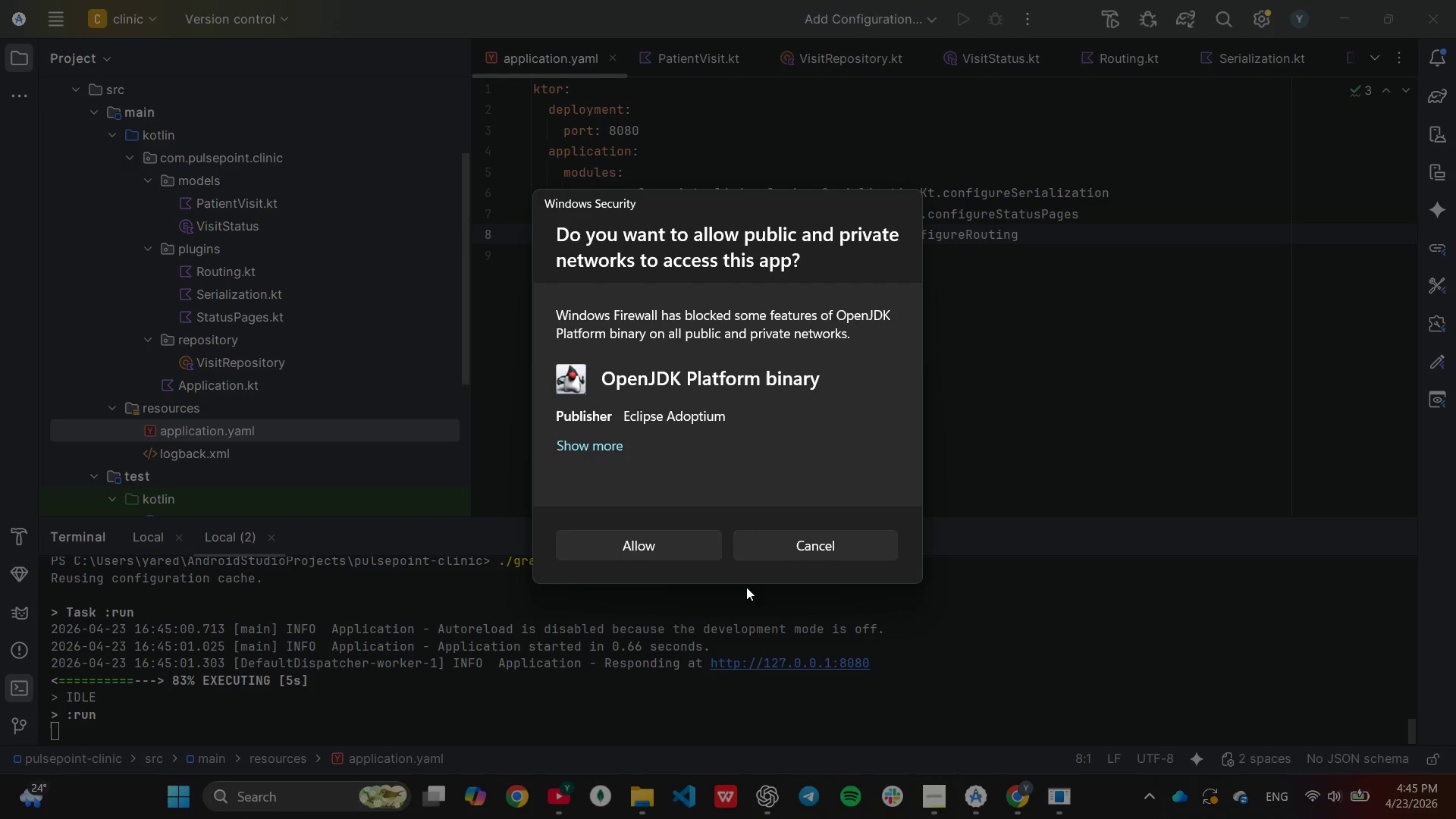 
wait(7.45)
 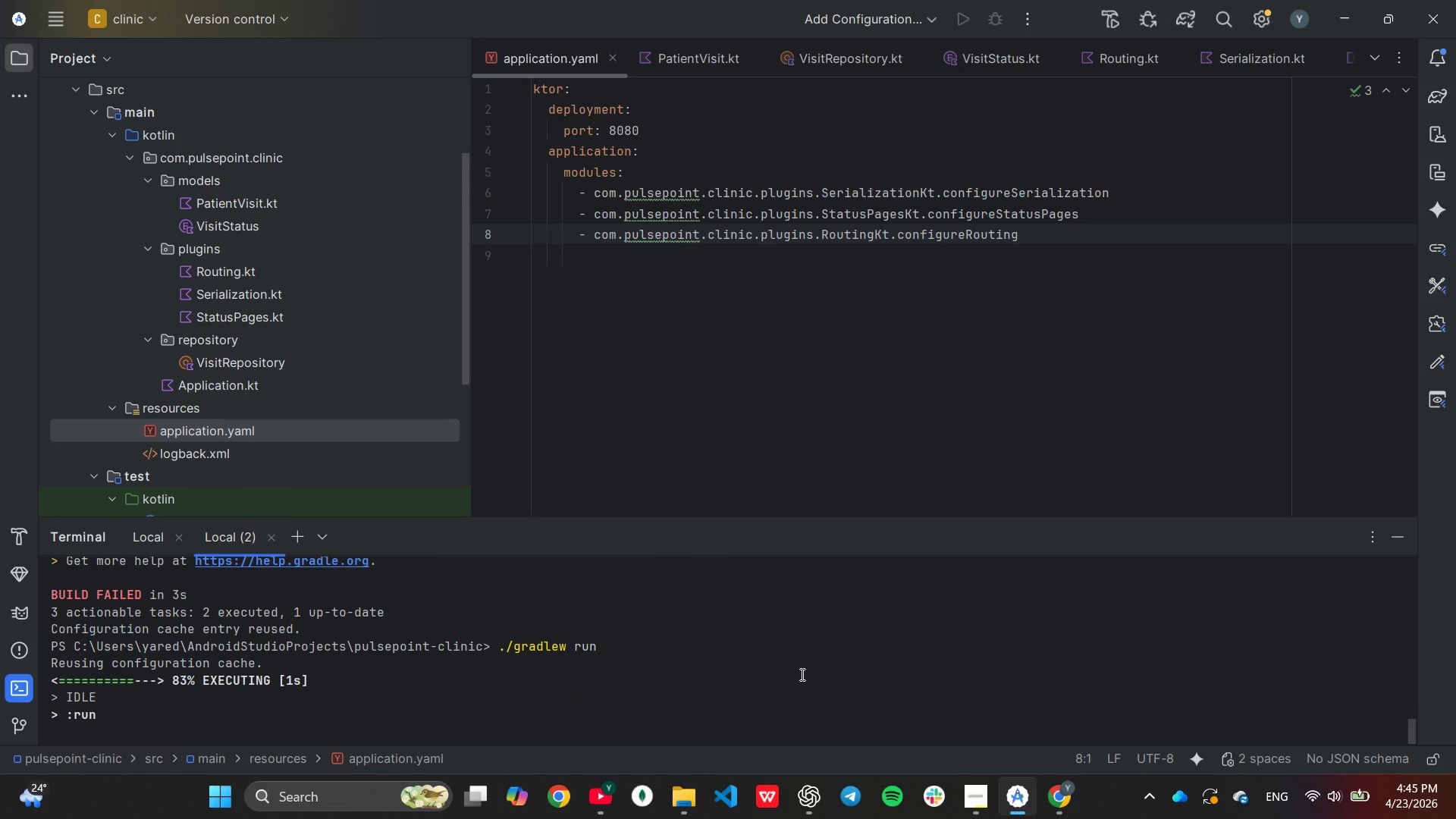 
left_click([701, 541])
 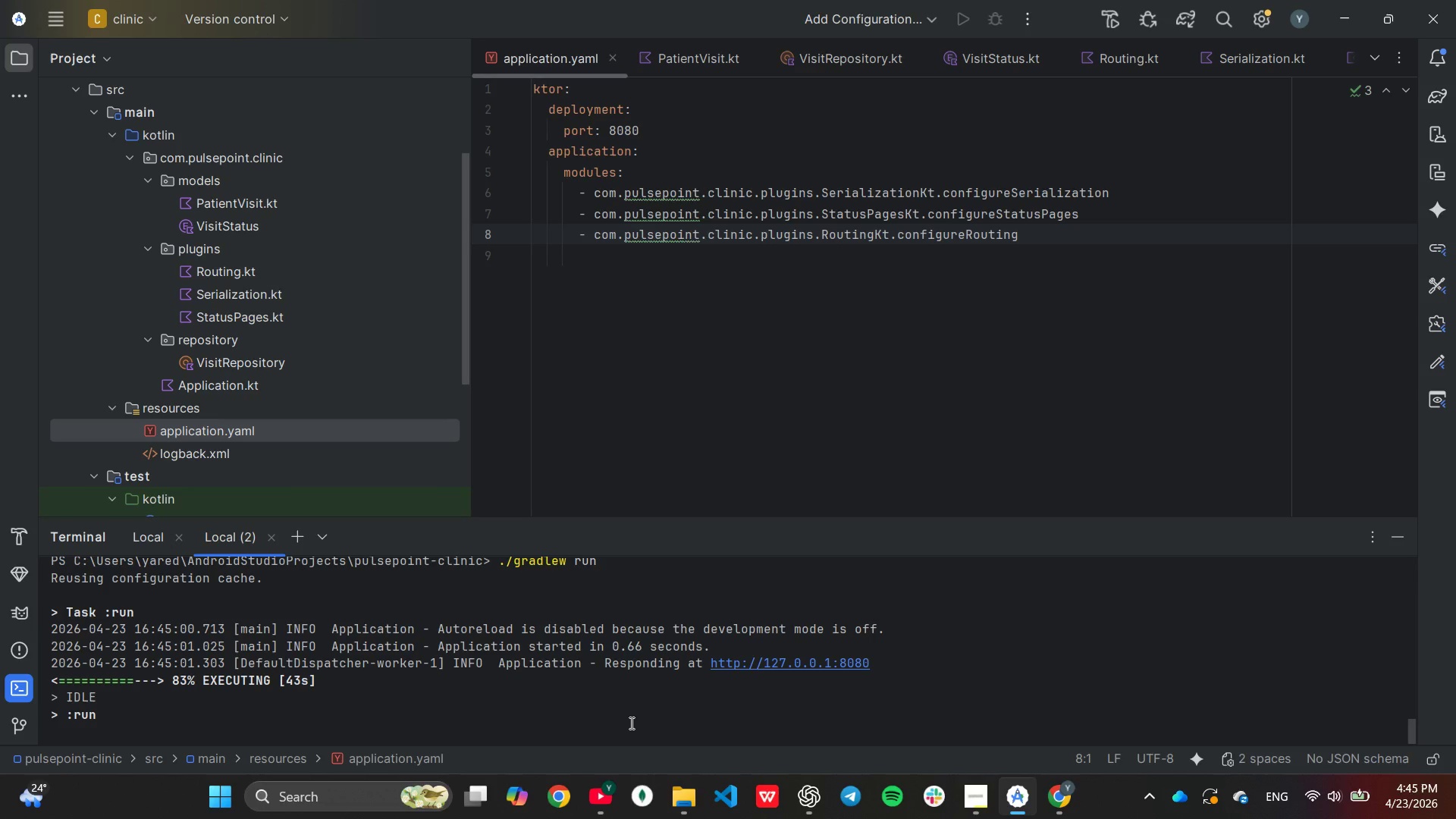 
wait(41.69)
 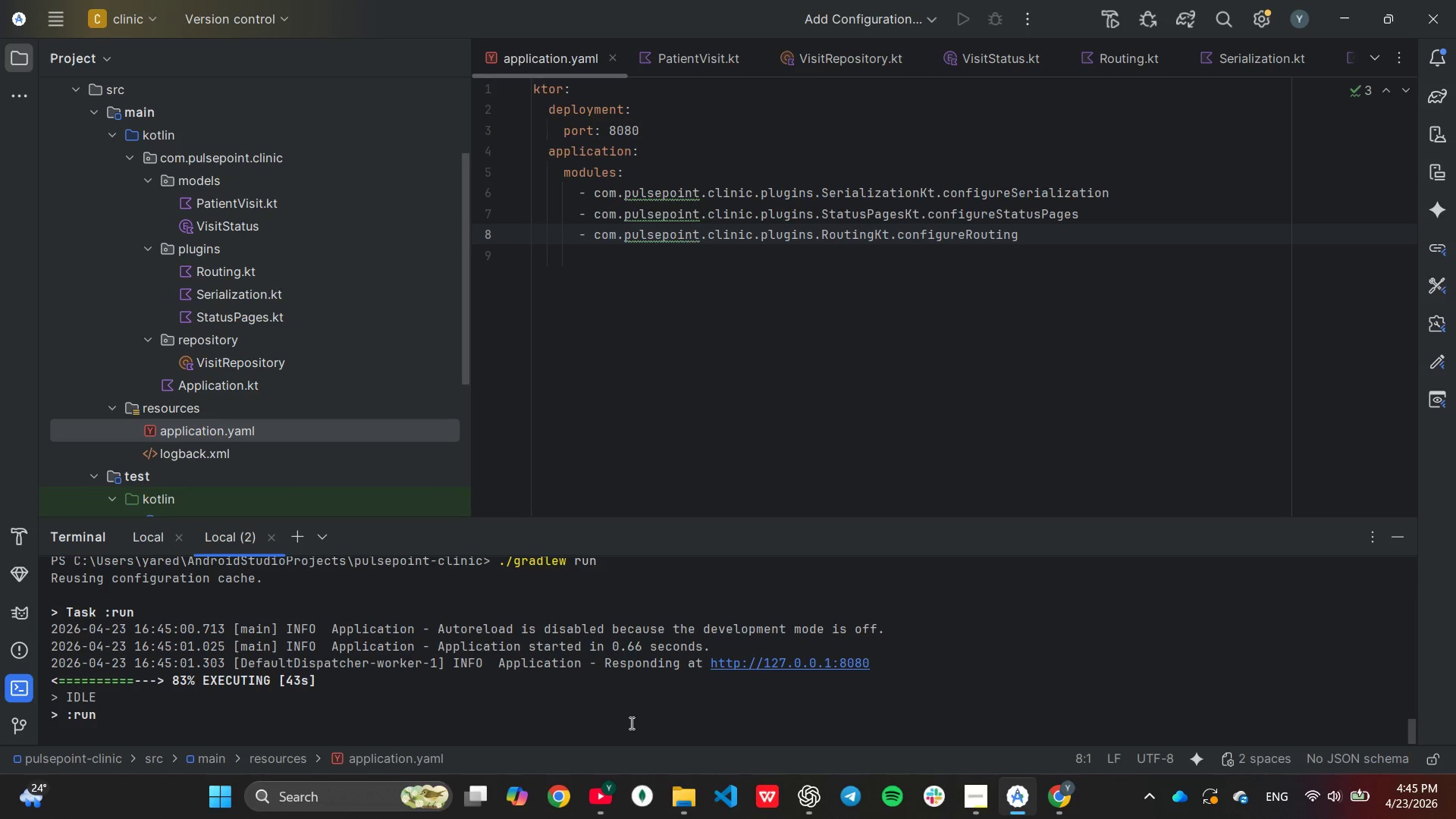 
left_click([354, 155])
 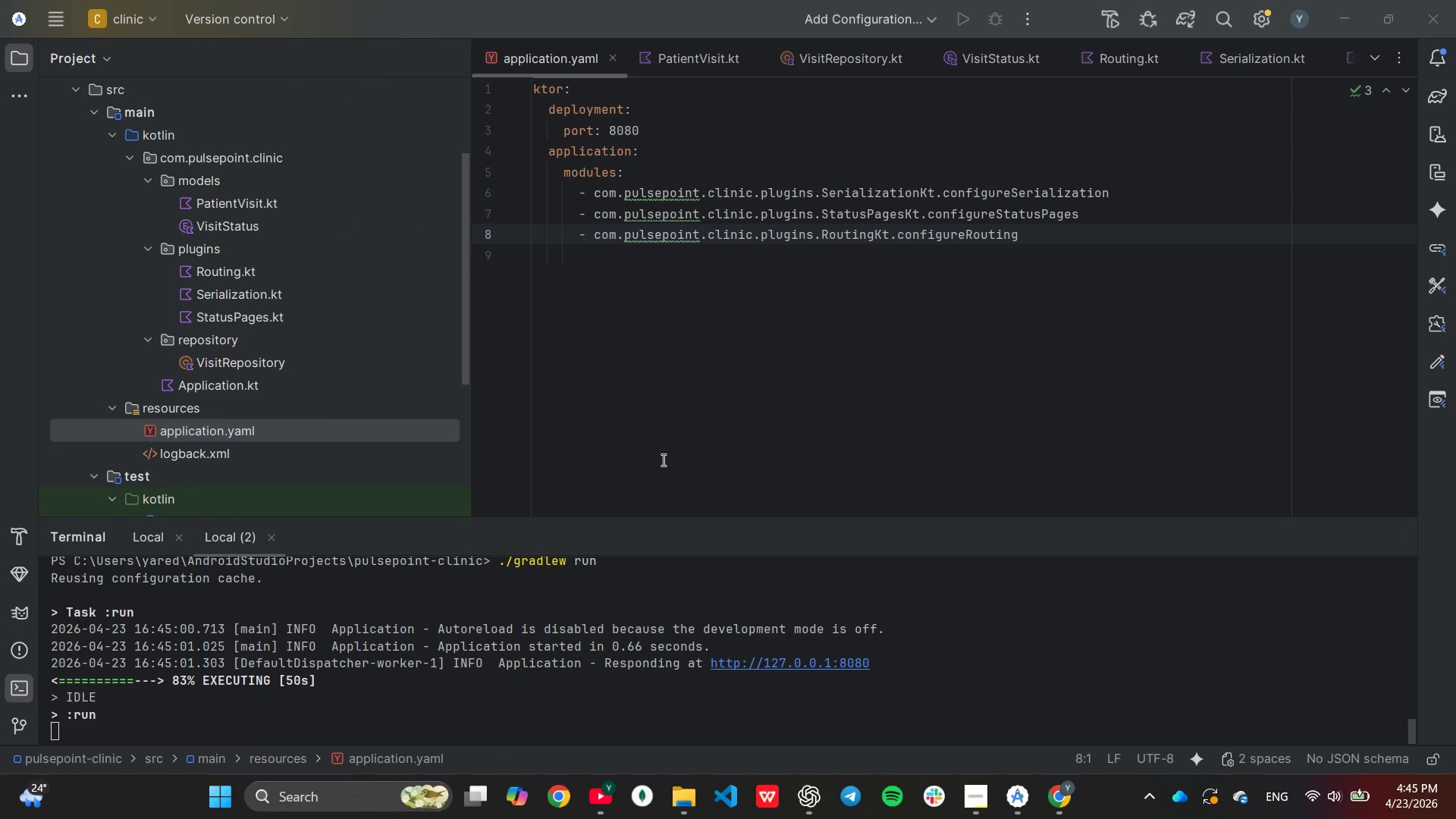 
scroll: coordinate [702, 435], scroll_direction: up, amount: 2.0
 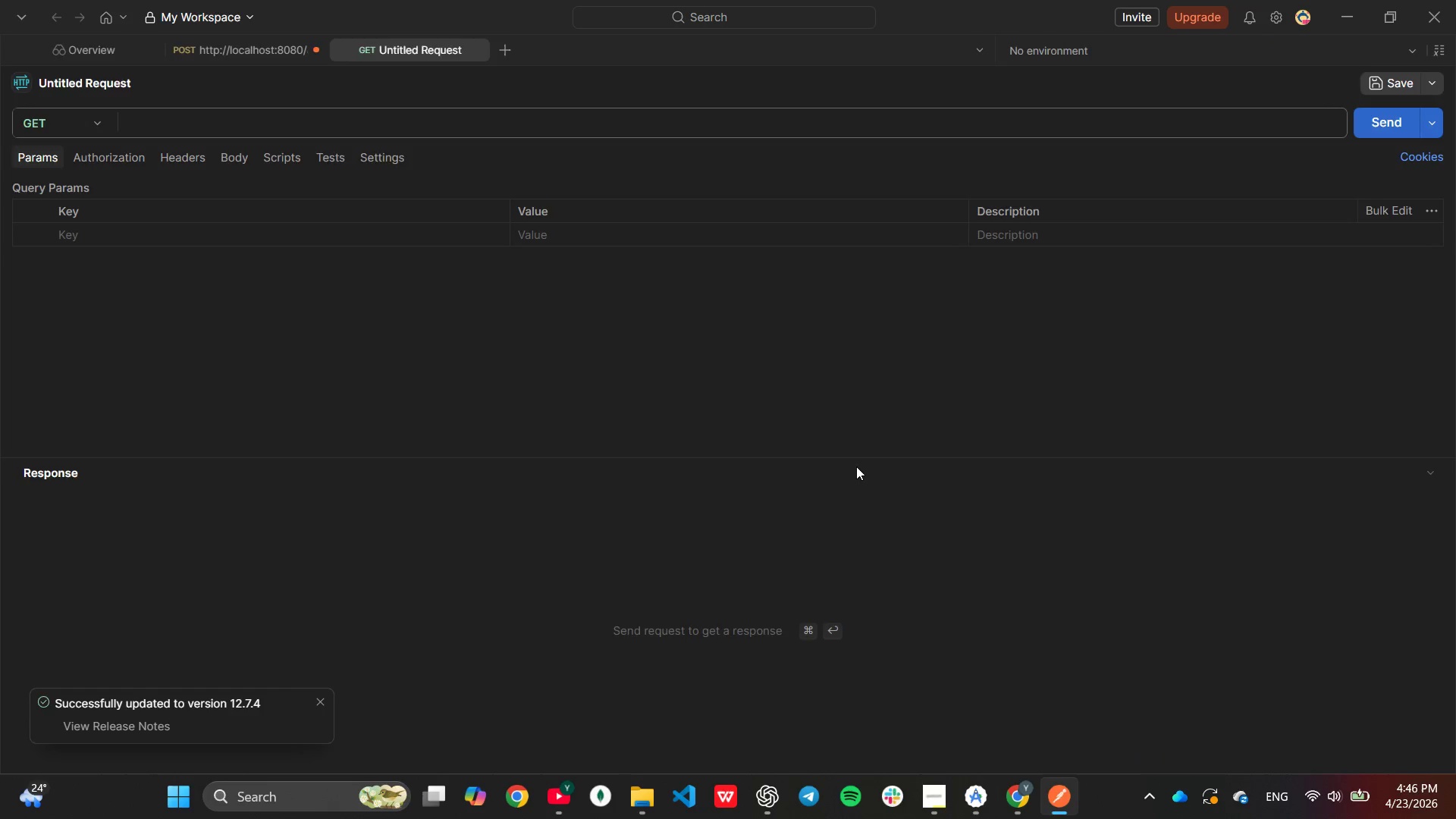 
wait(20.31)
 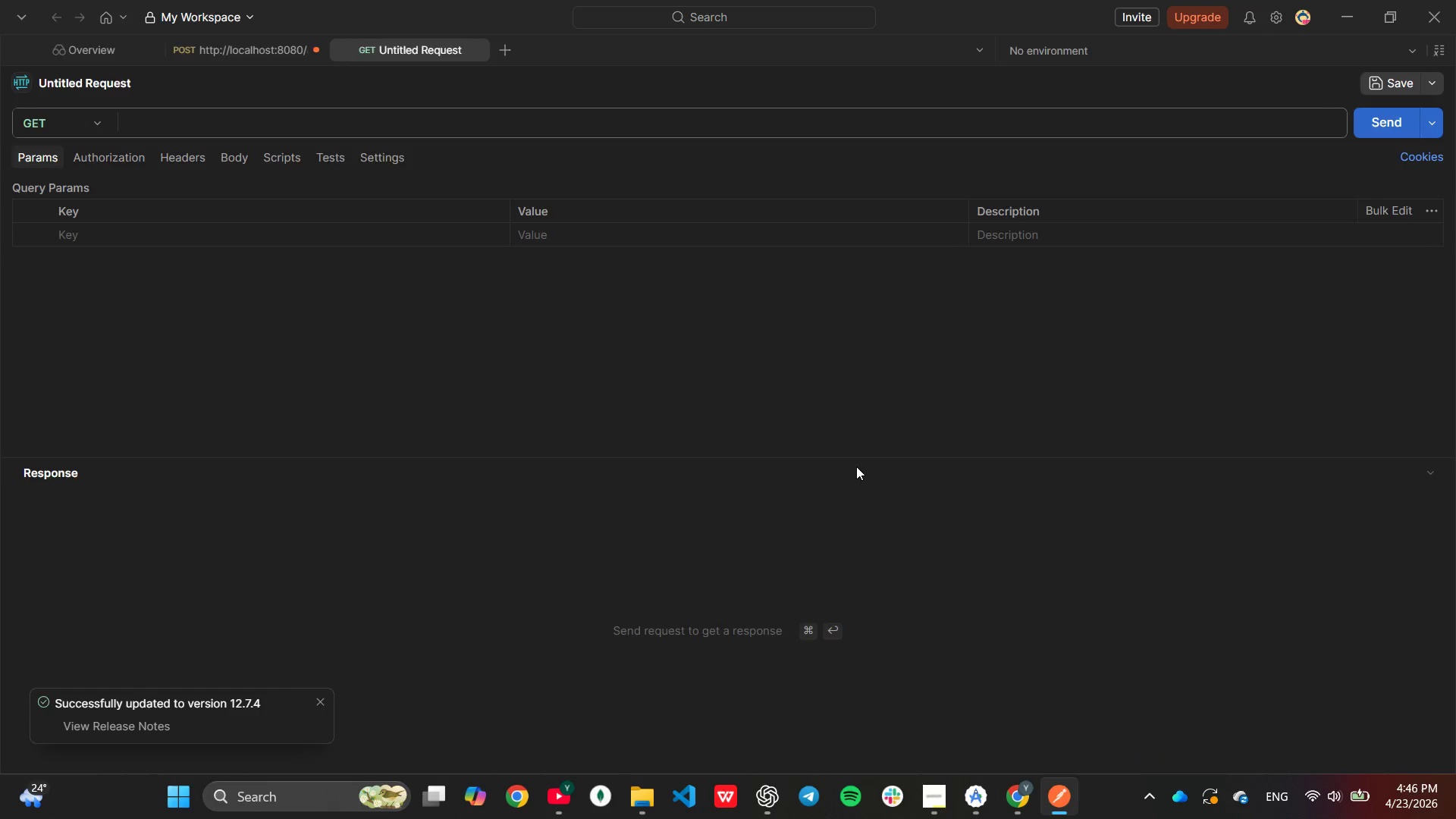 
left_click([607, 547])
 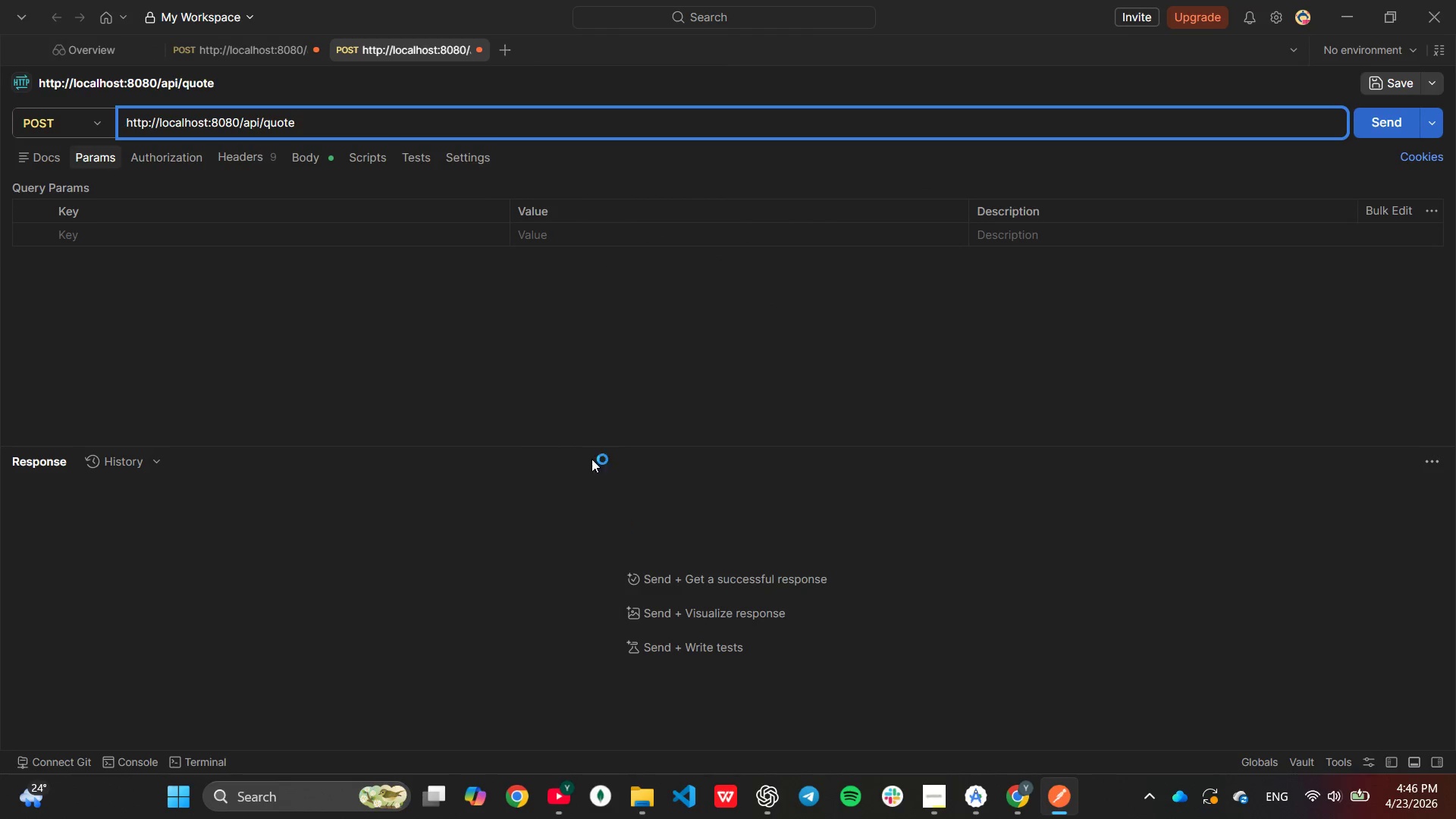 
left_click([370, 123])
 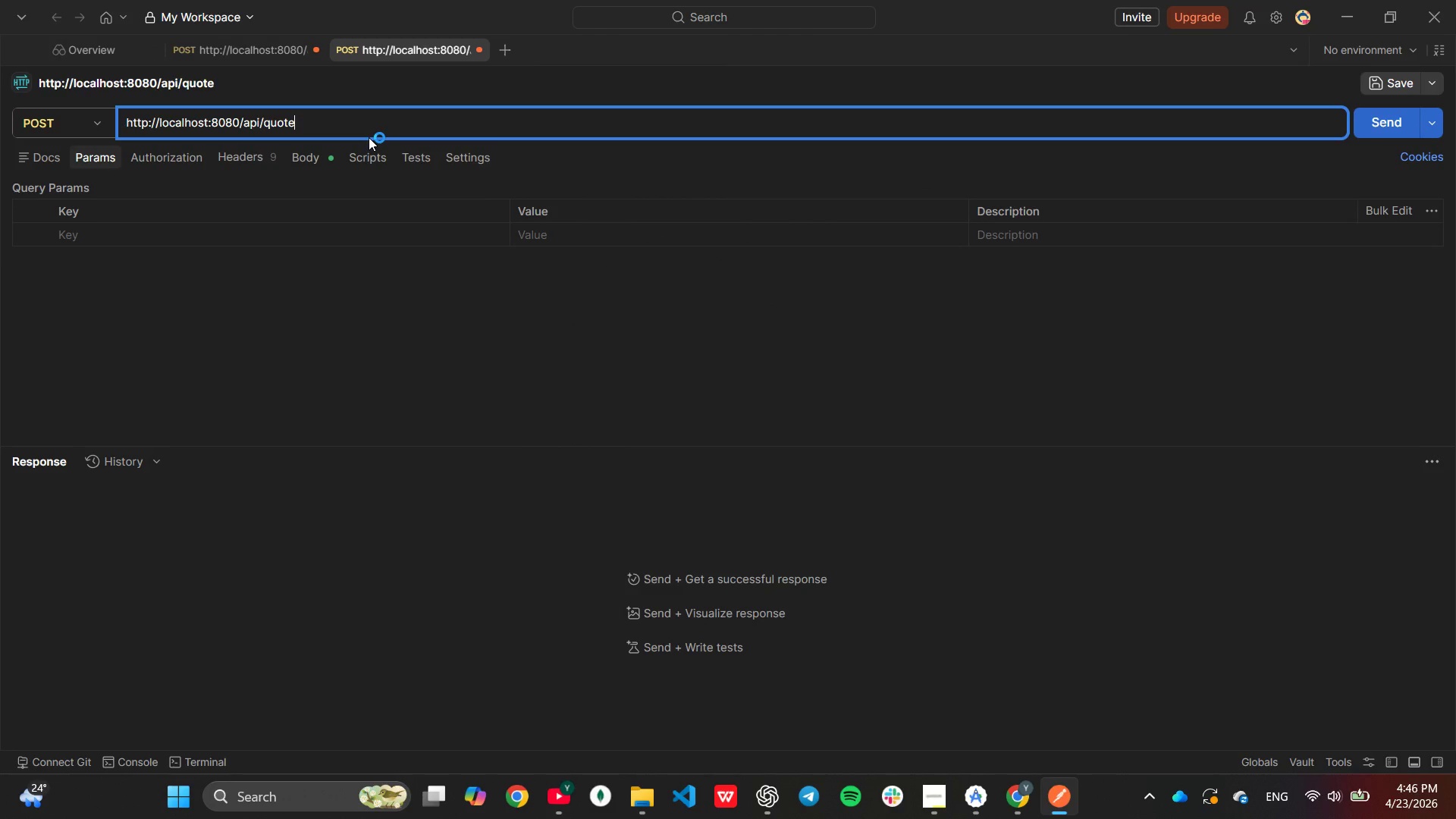 
key(Backspace)
 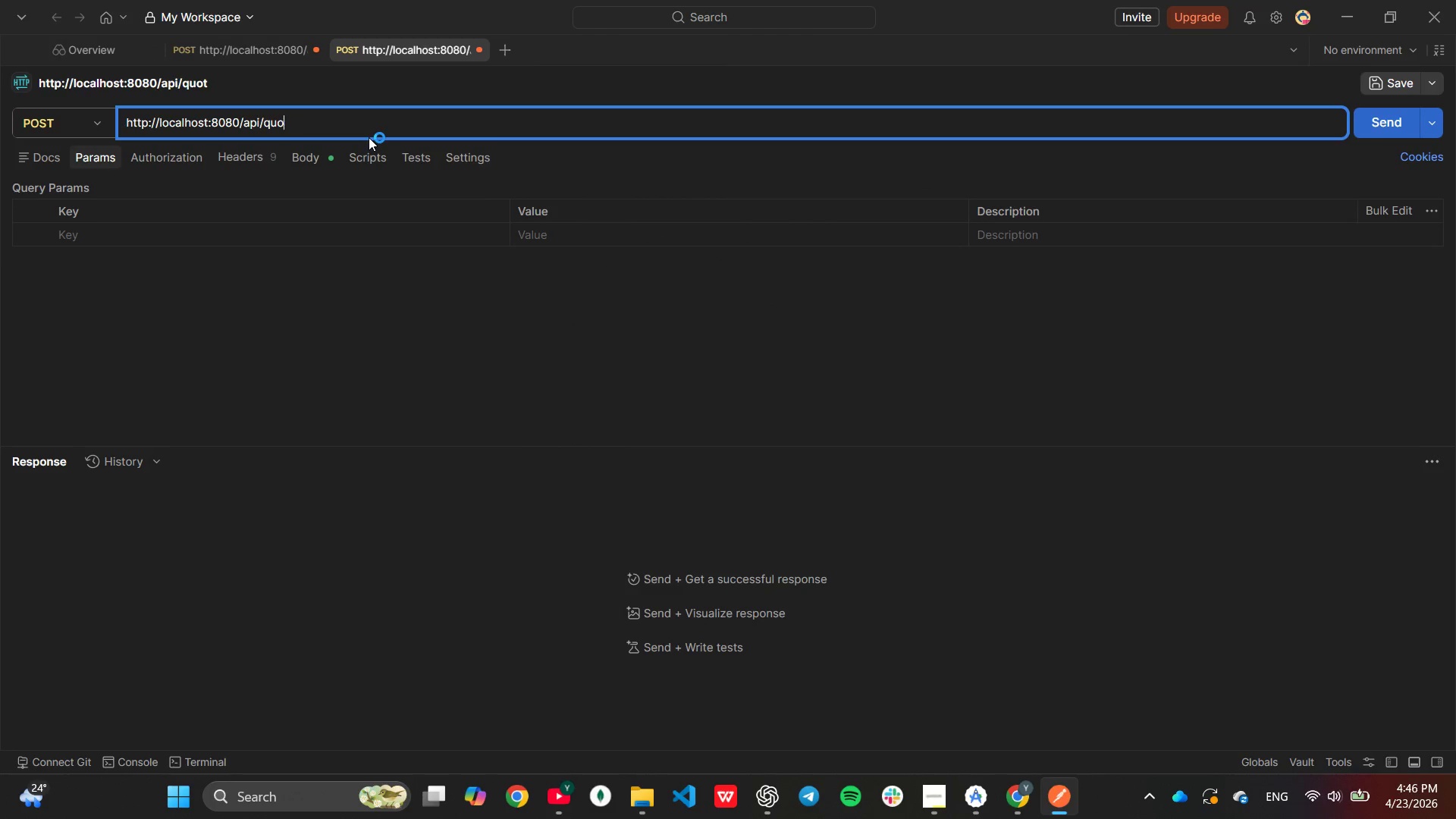 
key(Backspace)
 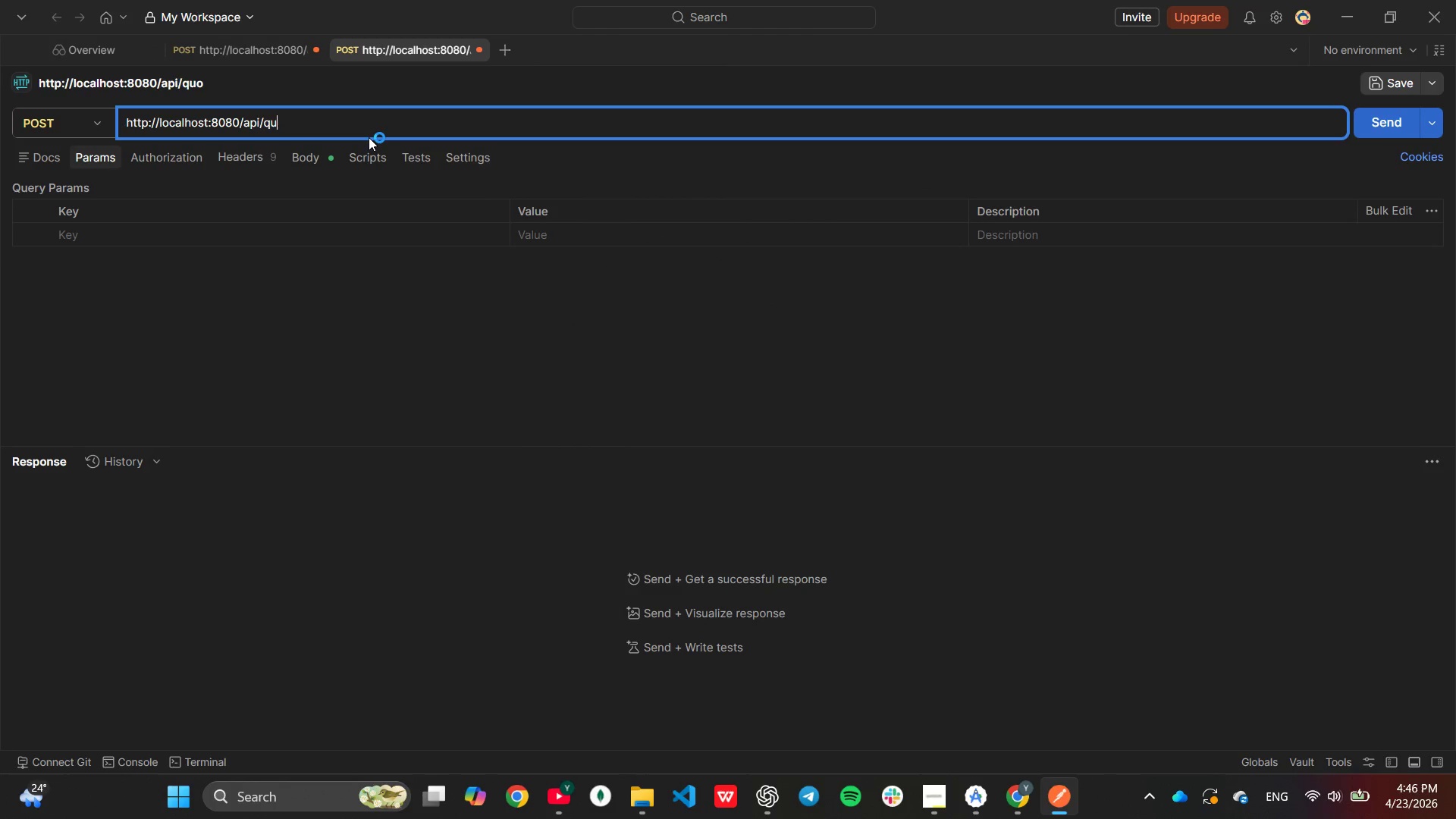 
key(Backspace)
 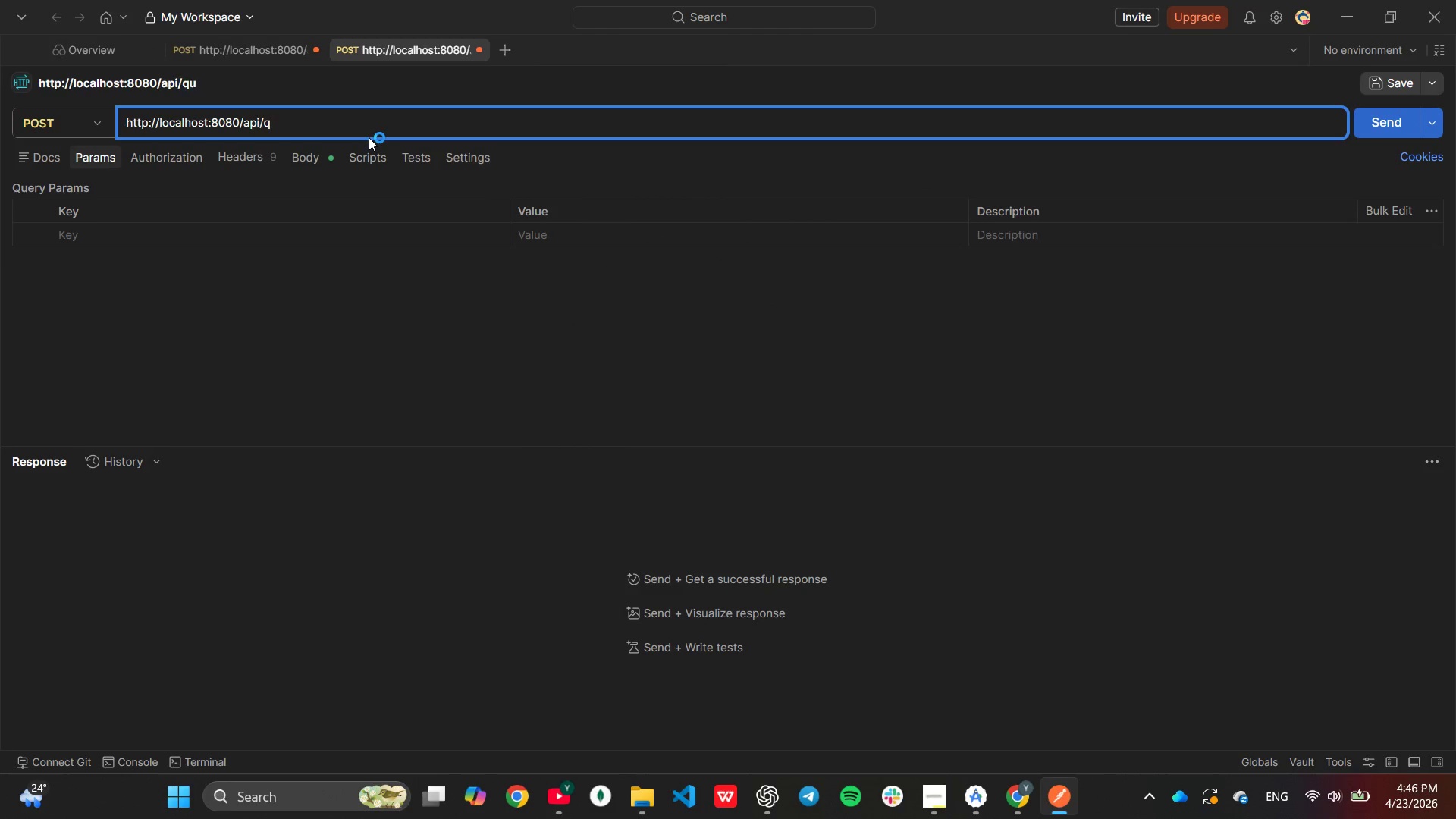 
key(Backspace)
 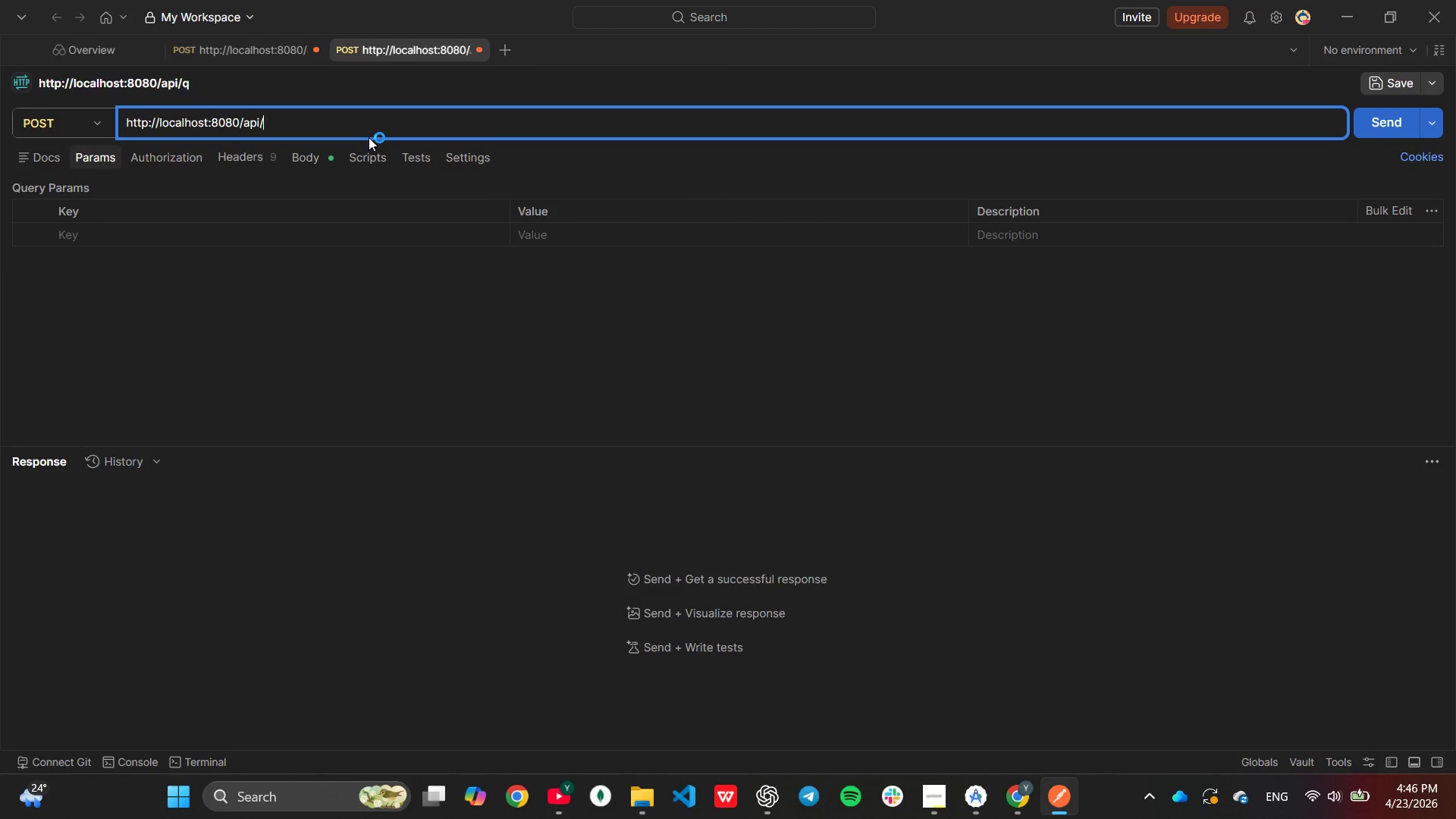 
key(Backspace)
 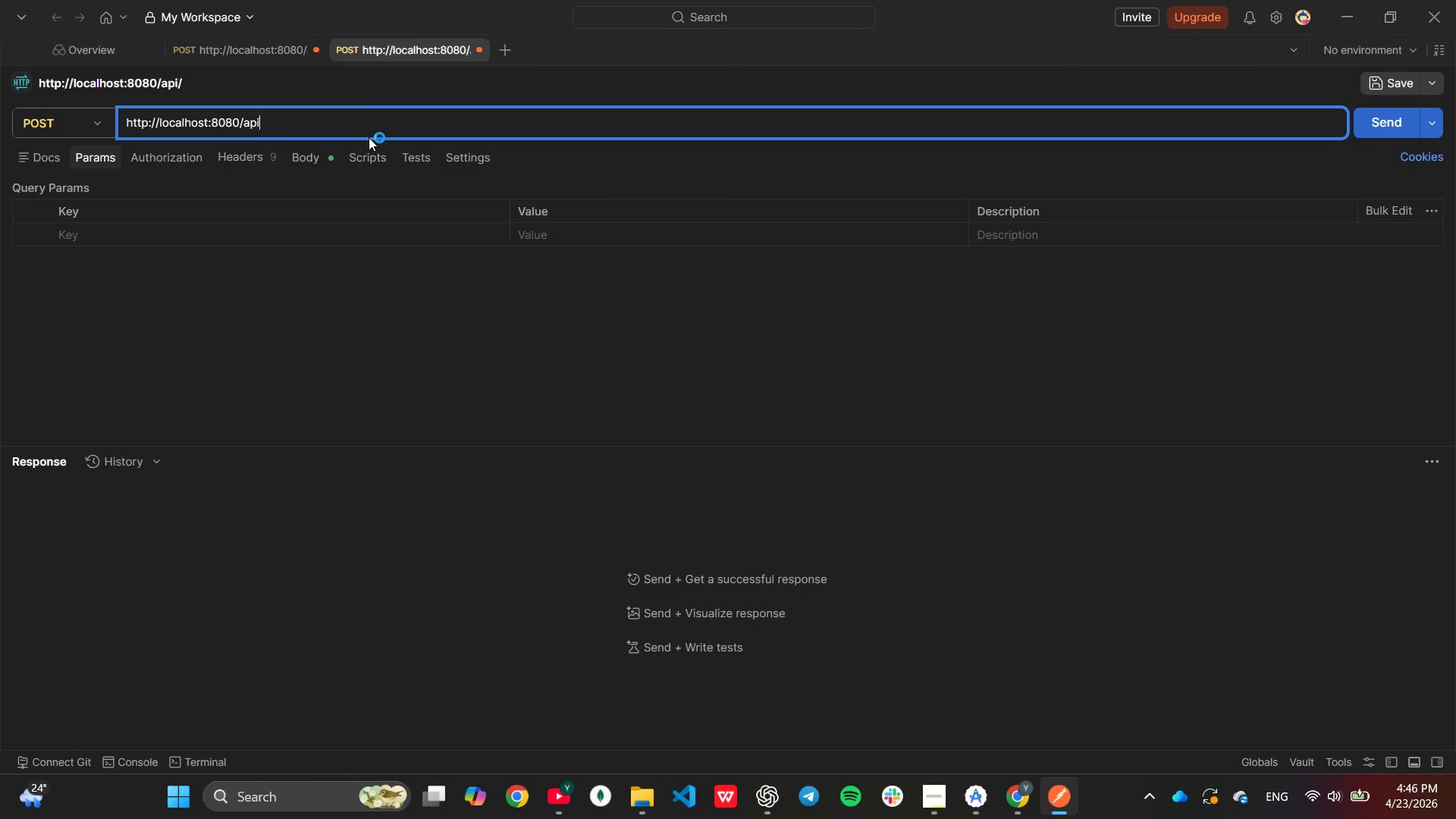 
key(Backspace)
 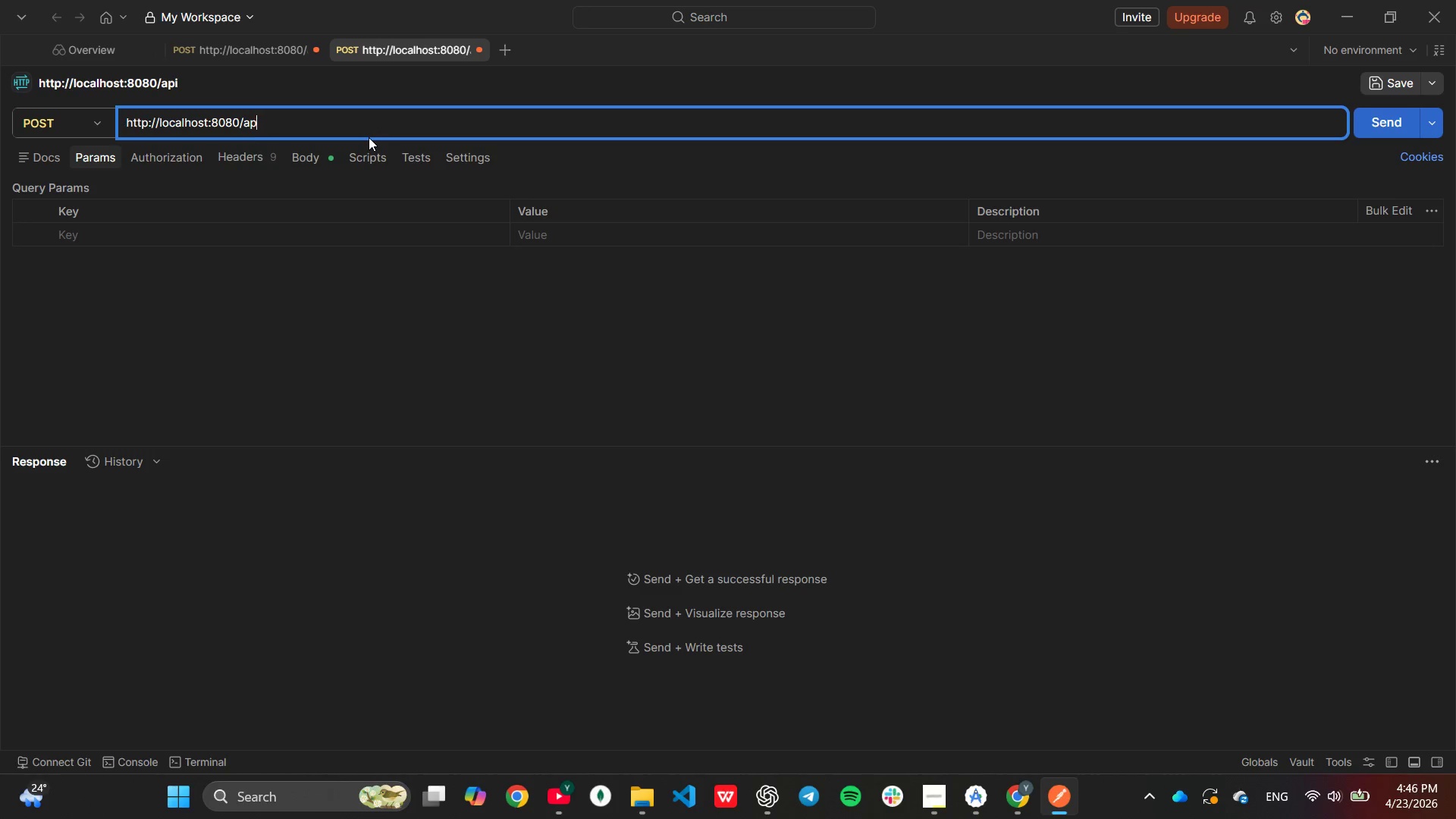 
key(Backspace)
 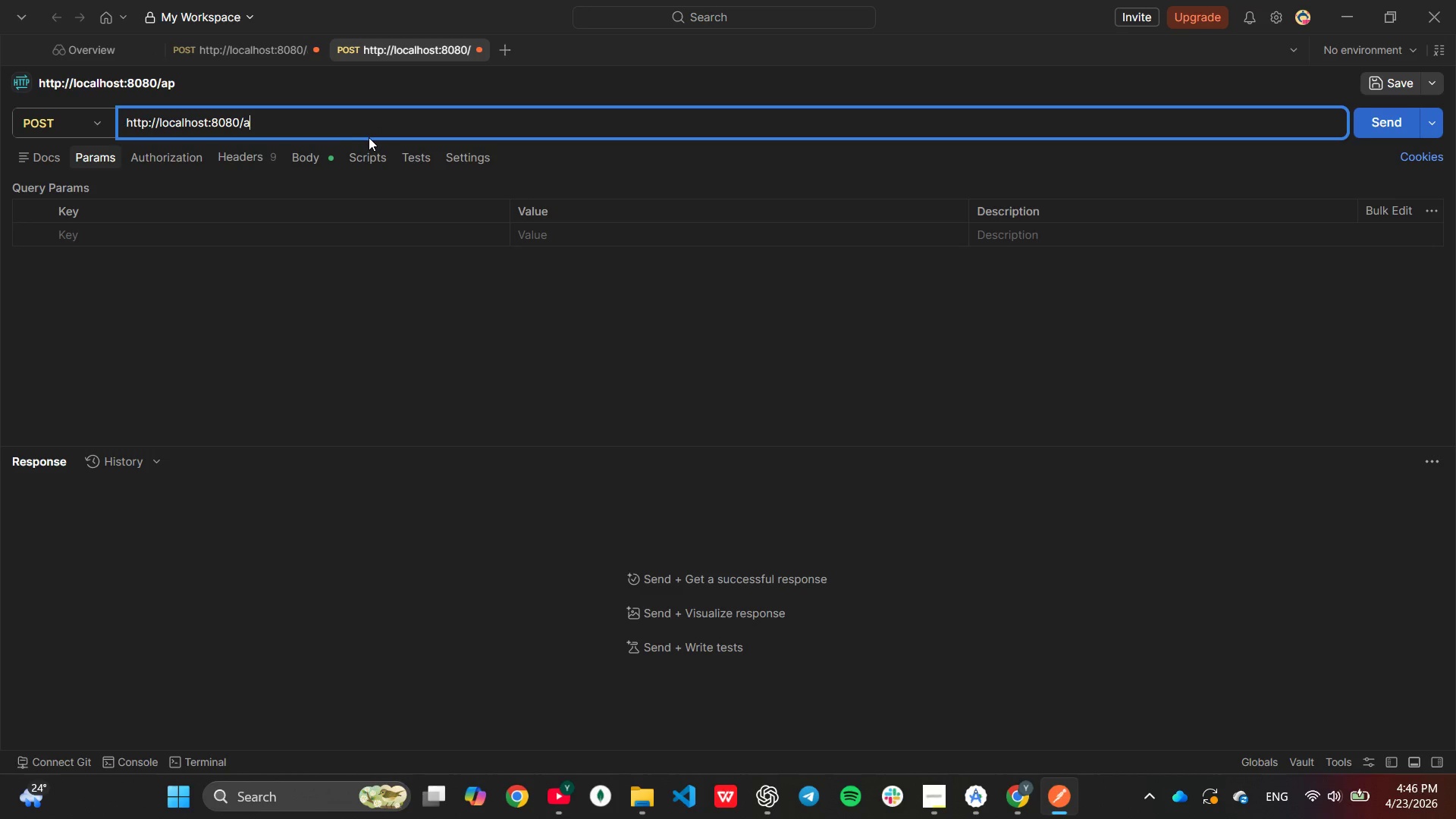 
key(Backspace)
 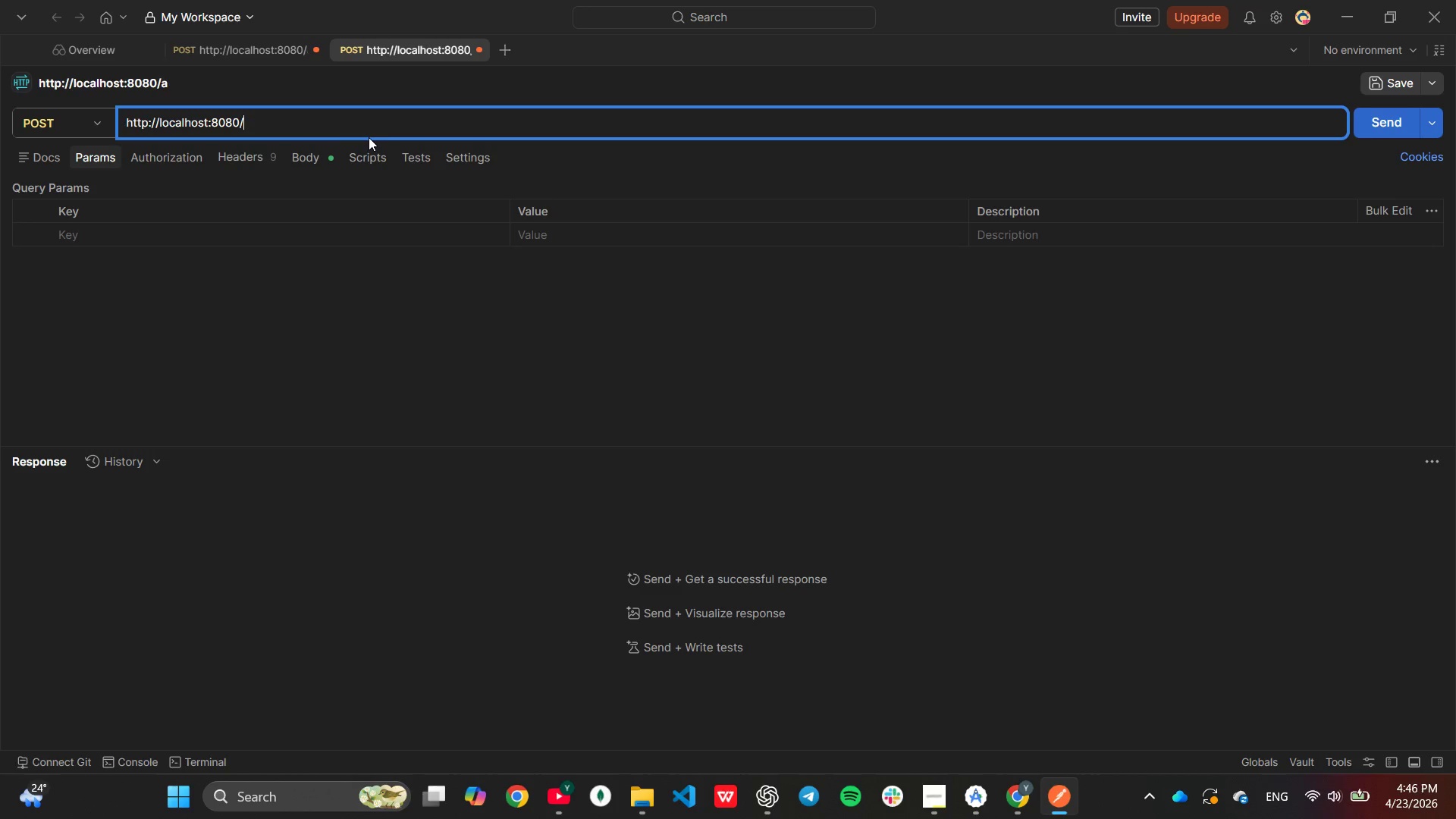 
key(Backspace)
 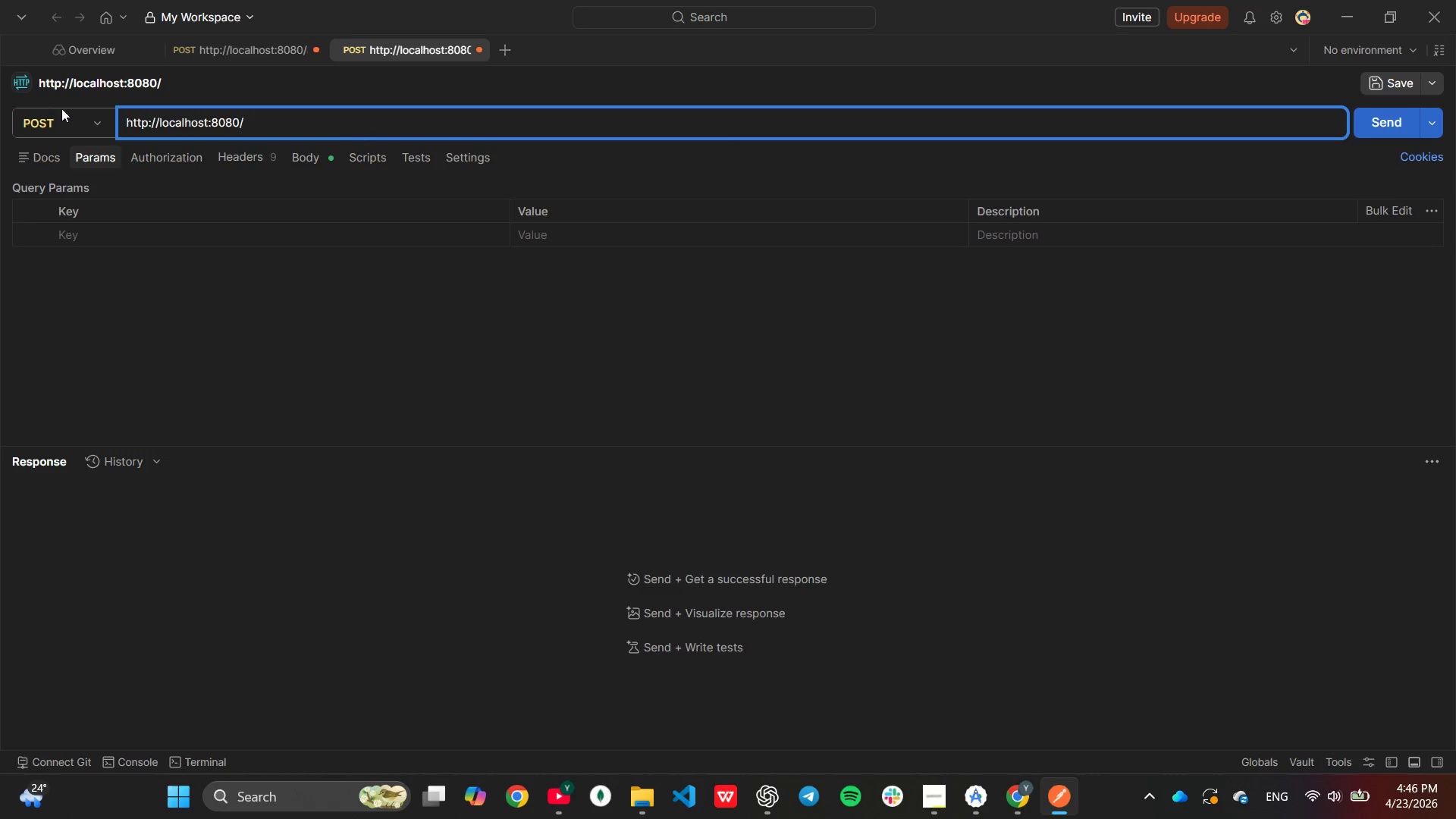 
left_click([77, 115])
 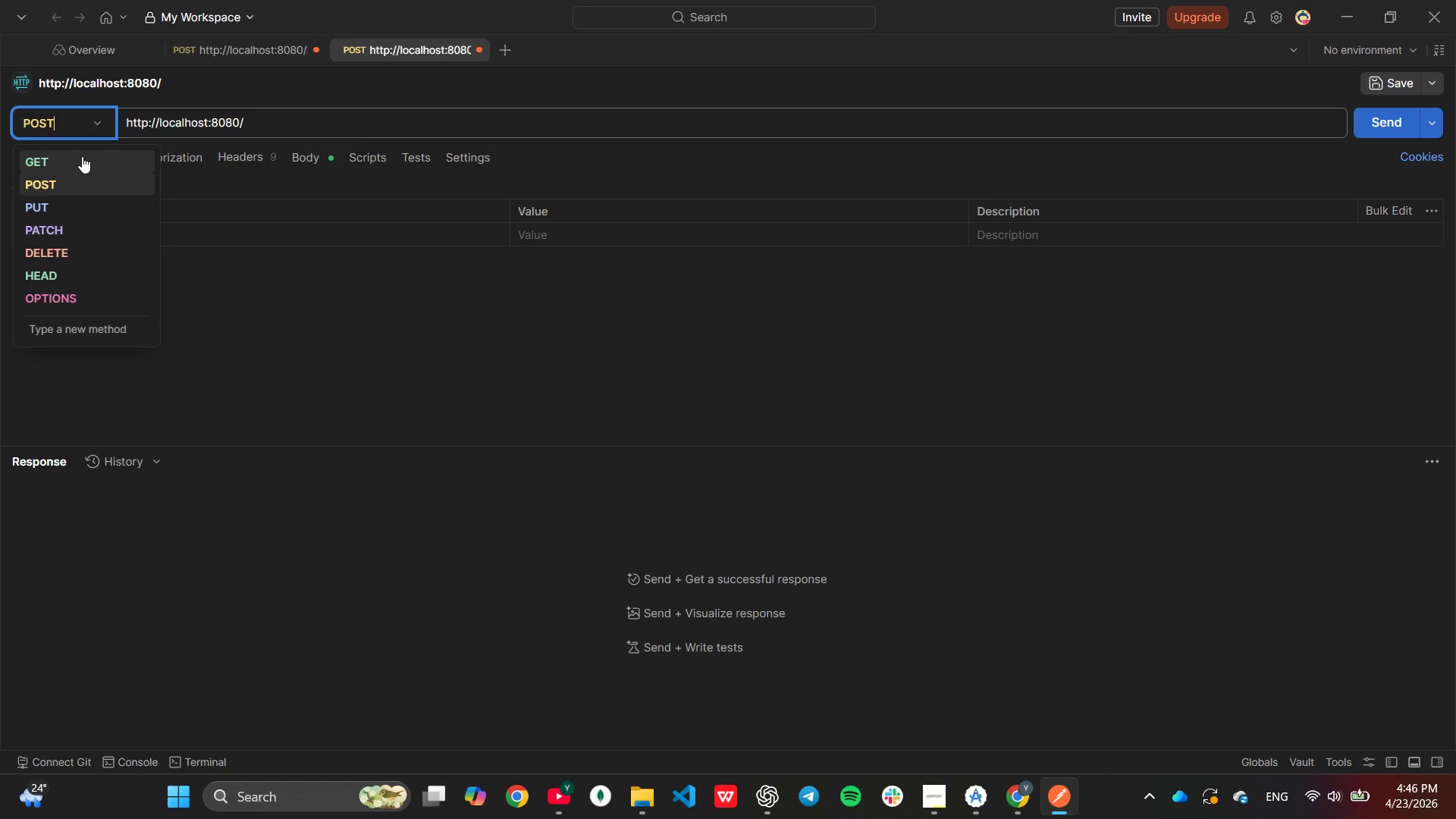 
left_click([83, 156])
 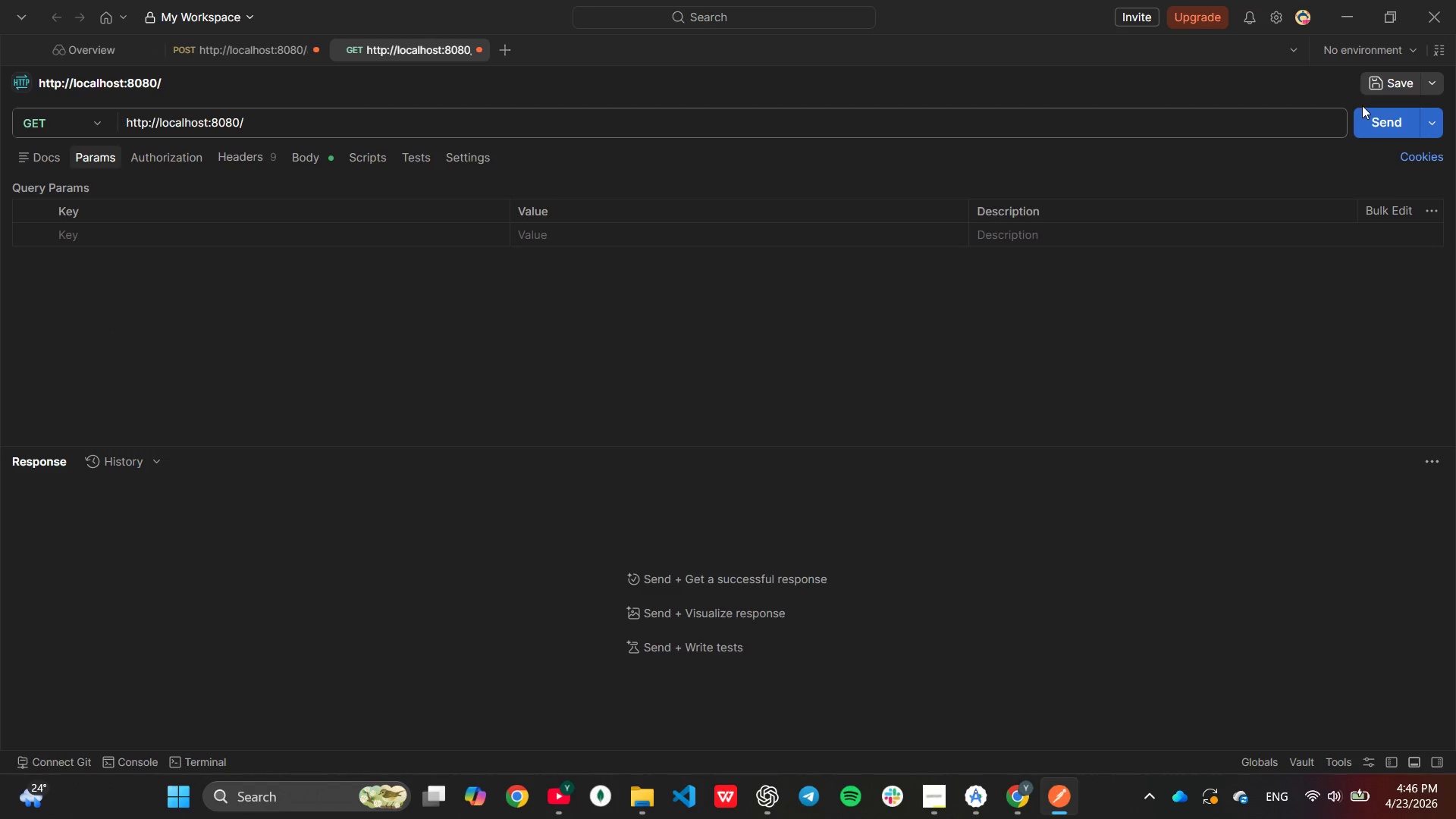 
left_click([1367, 115])
 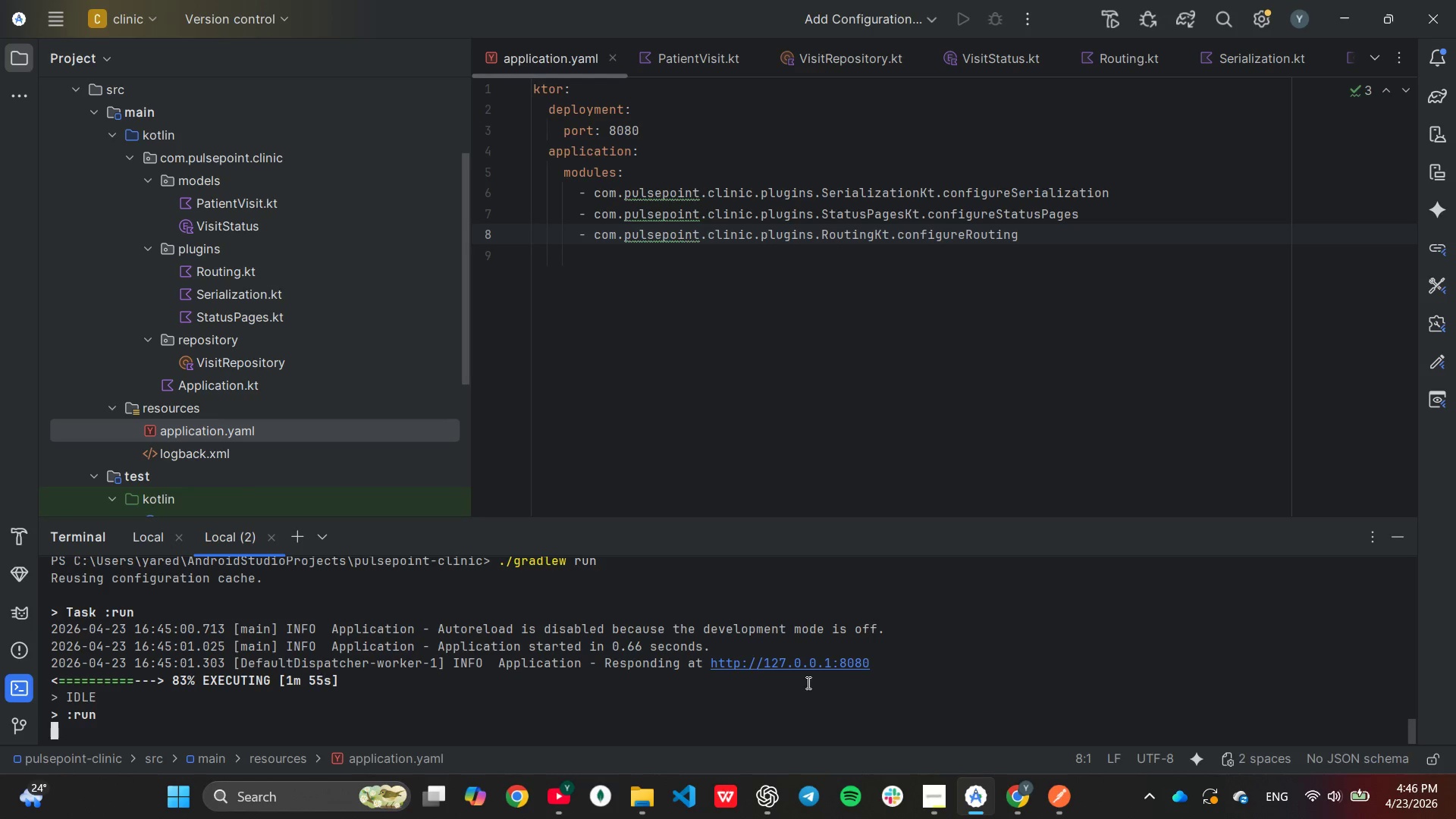 
wait(36.91)
 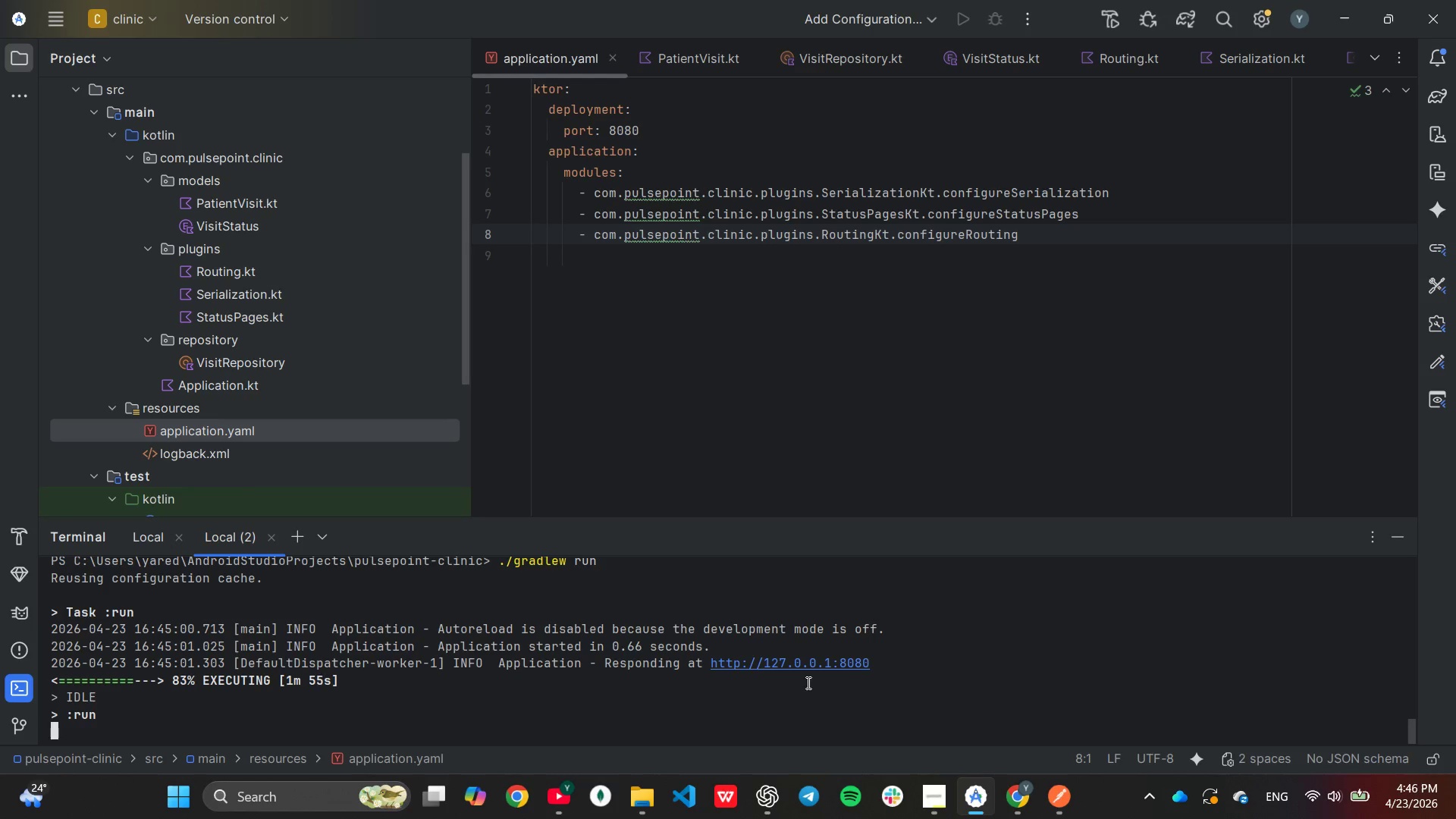 
double_click([217, 388])
 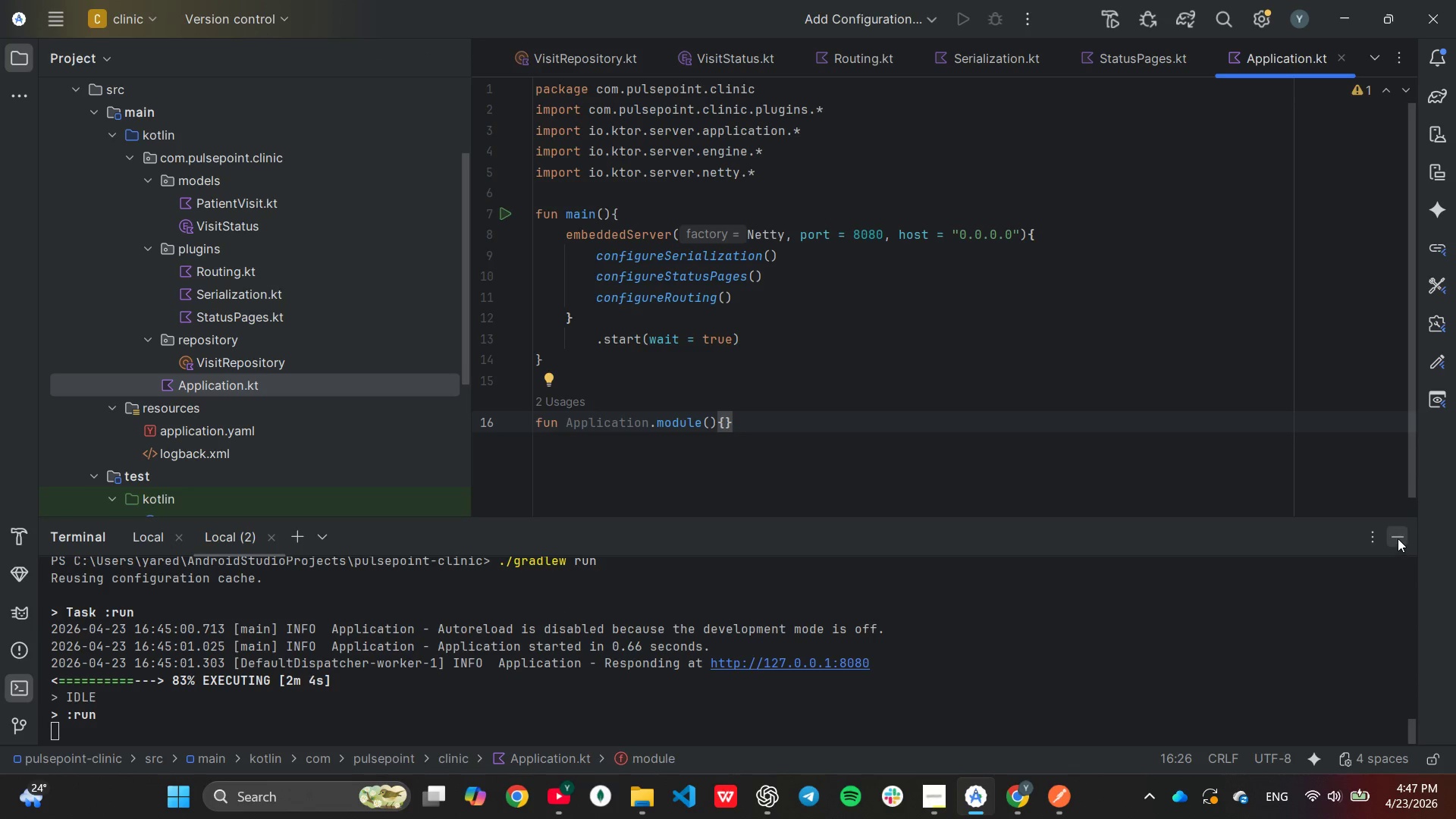 
wait(5.42)
 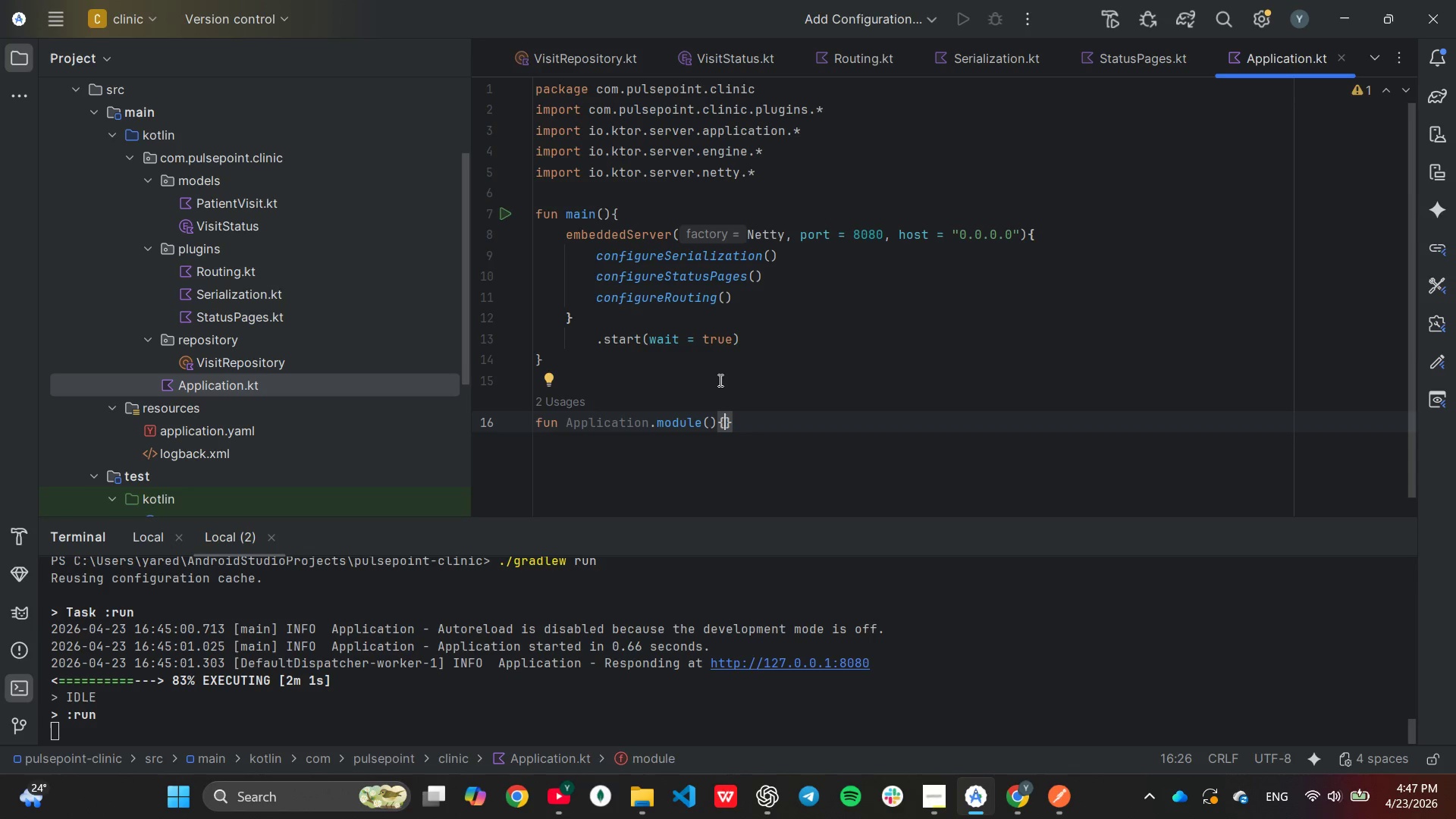 
left_click([1398, 538])
 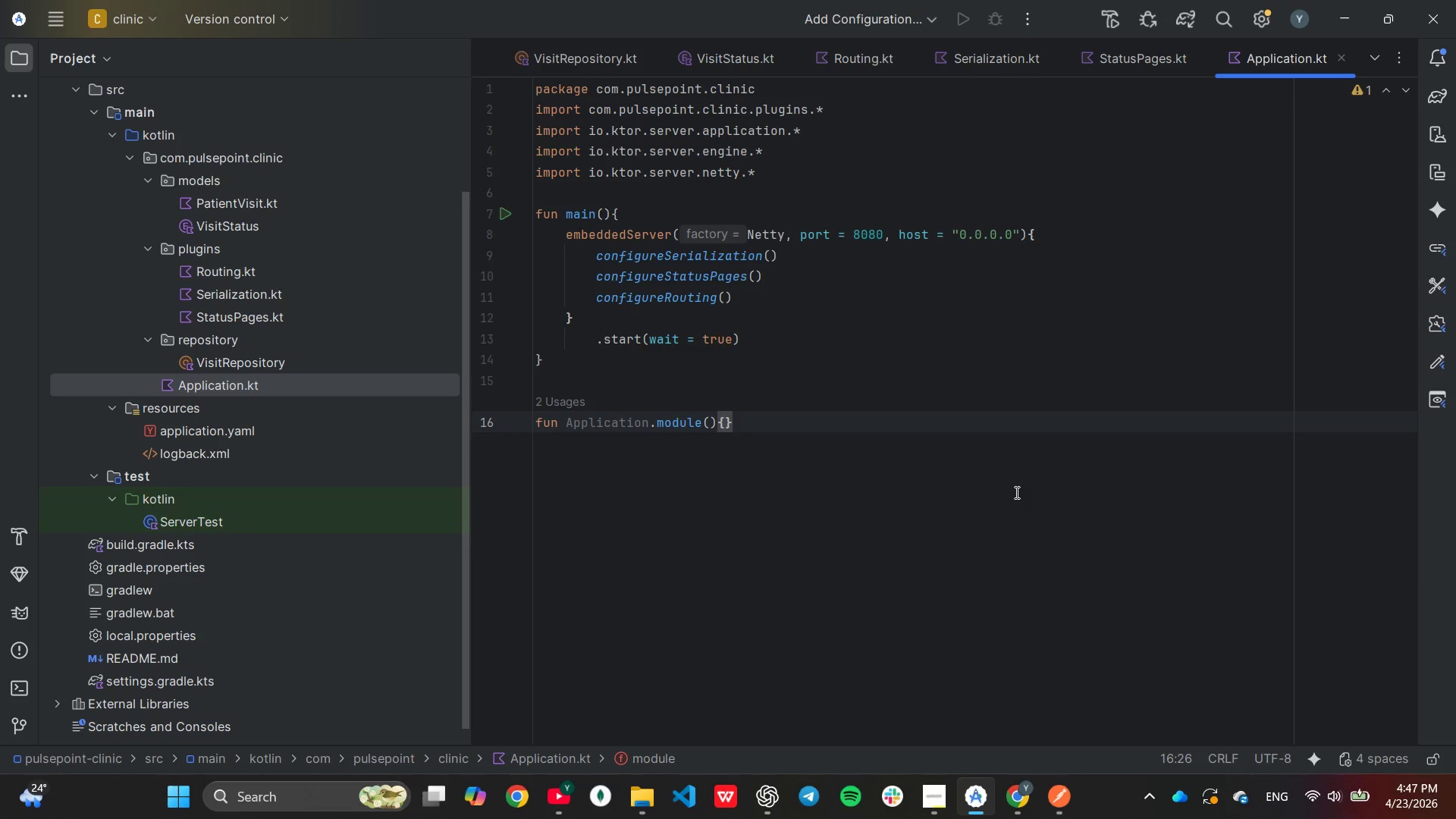 
scroll: coordinate [306, 477], scroll_direction: up, amount: 4.0
 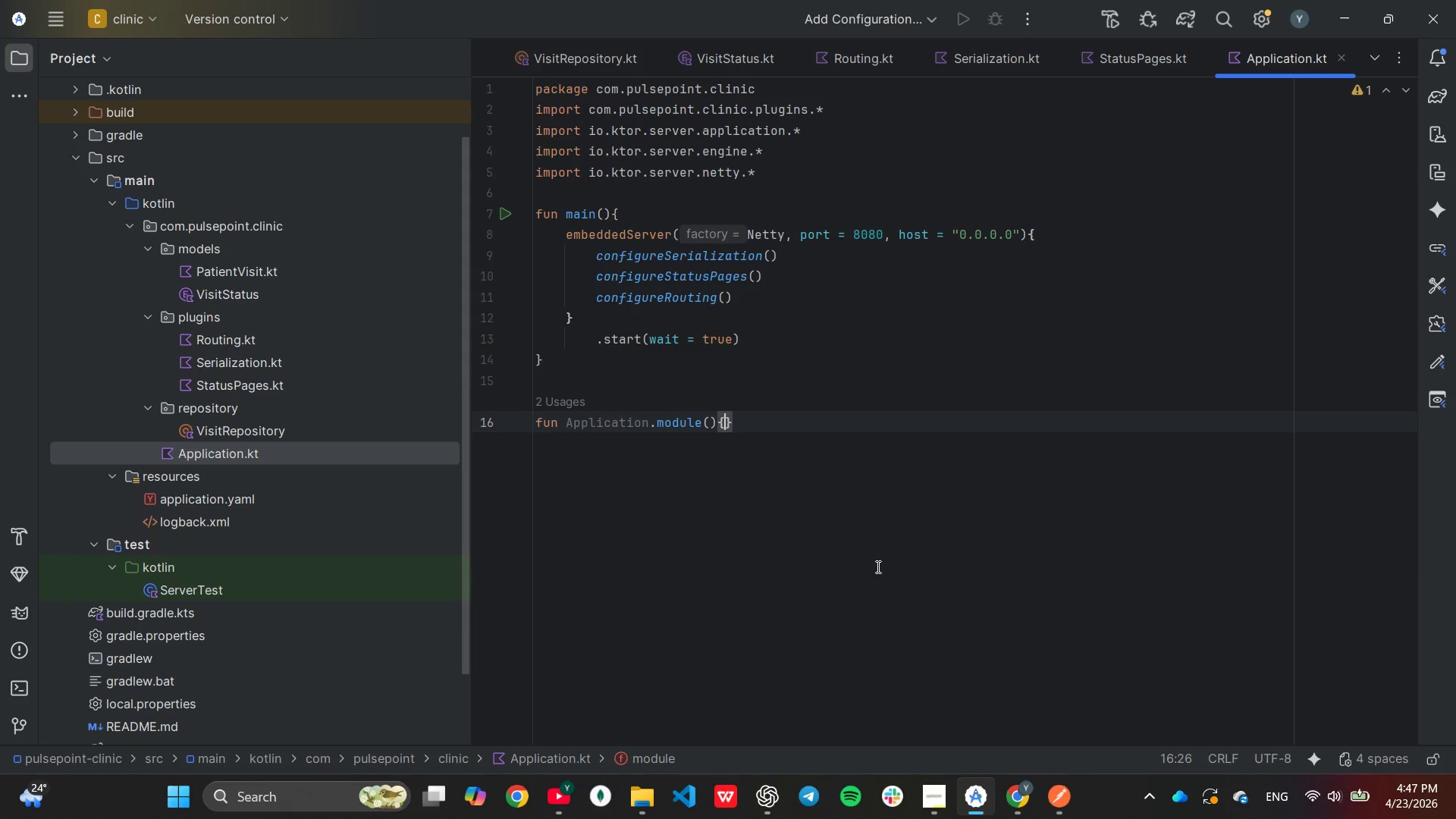 
left_click([877, 566])
 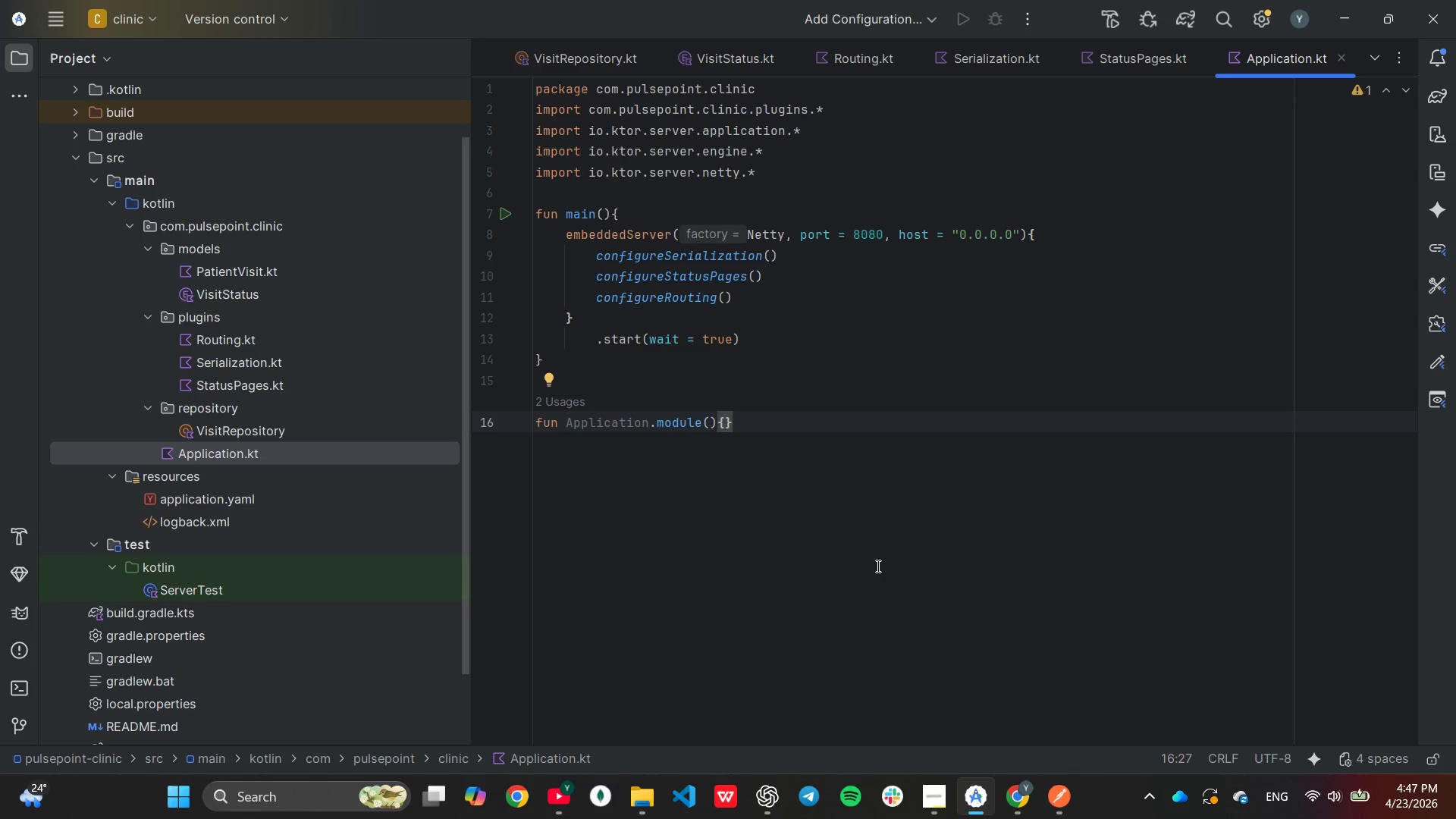 
key(PrintScreen)
 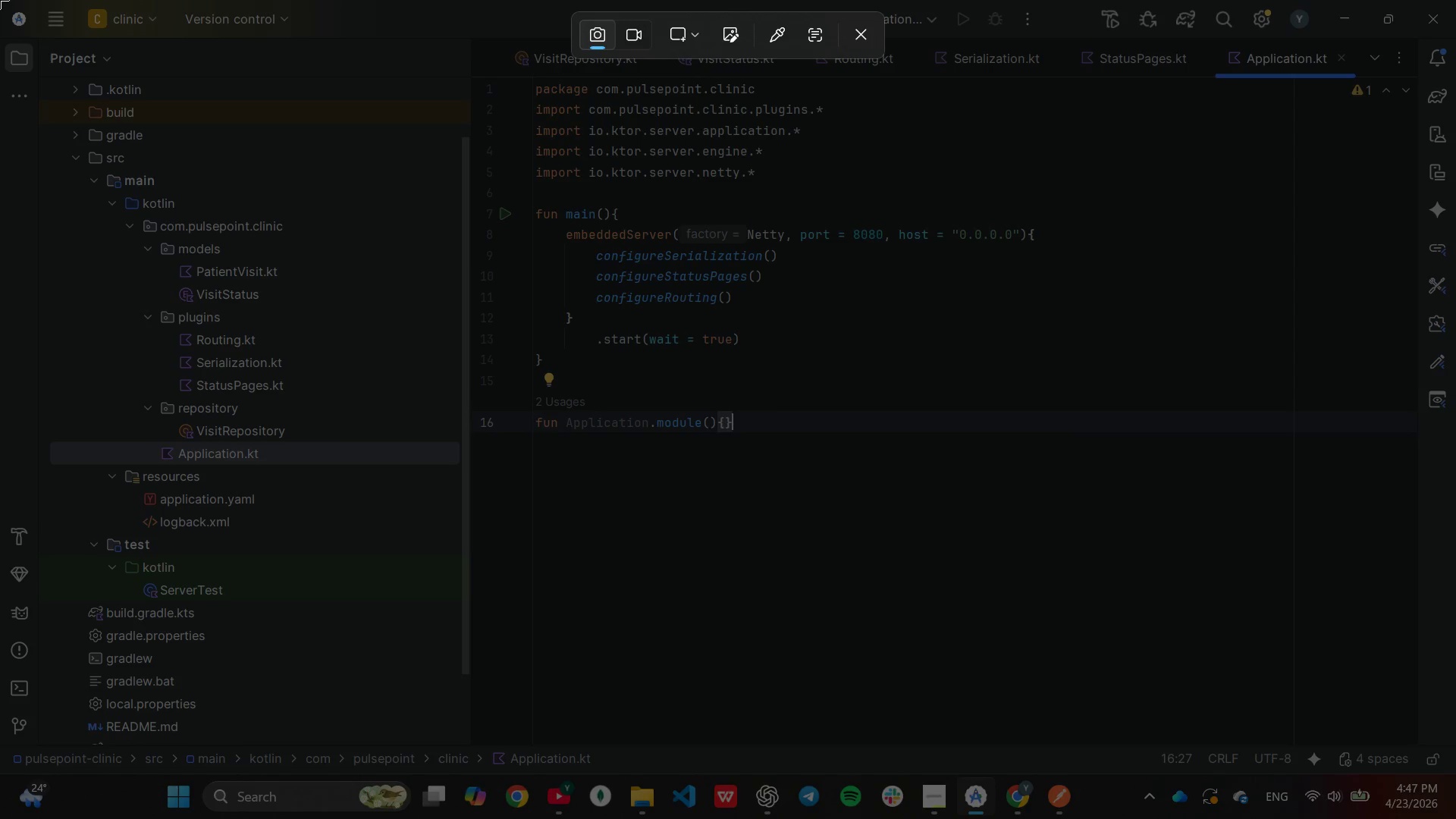 
left_click_drag(start_coordinate=[0, 0], to_coordinate=[1455, 776])
 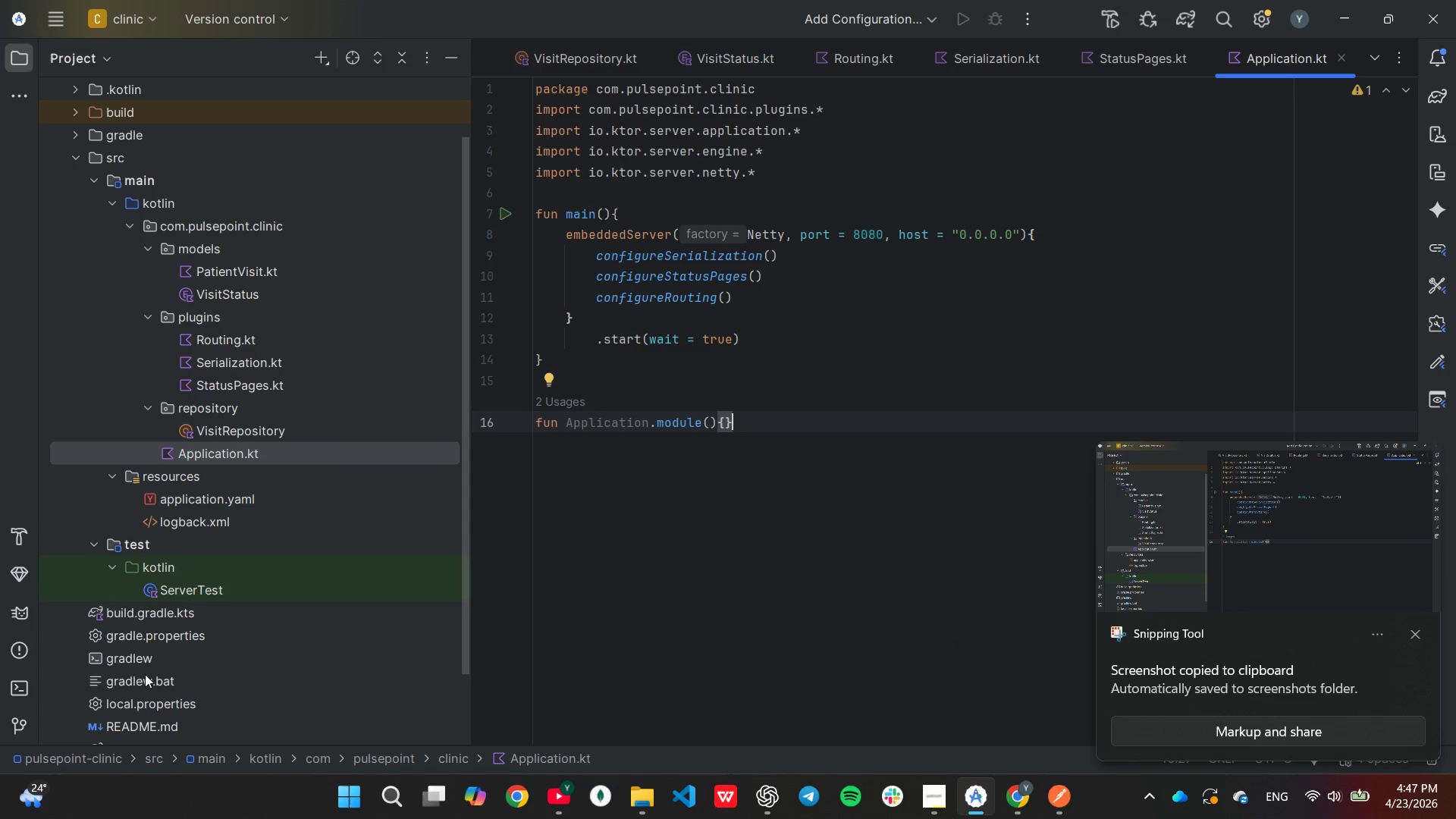 
left_click([1, 684])
 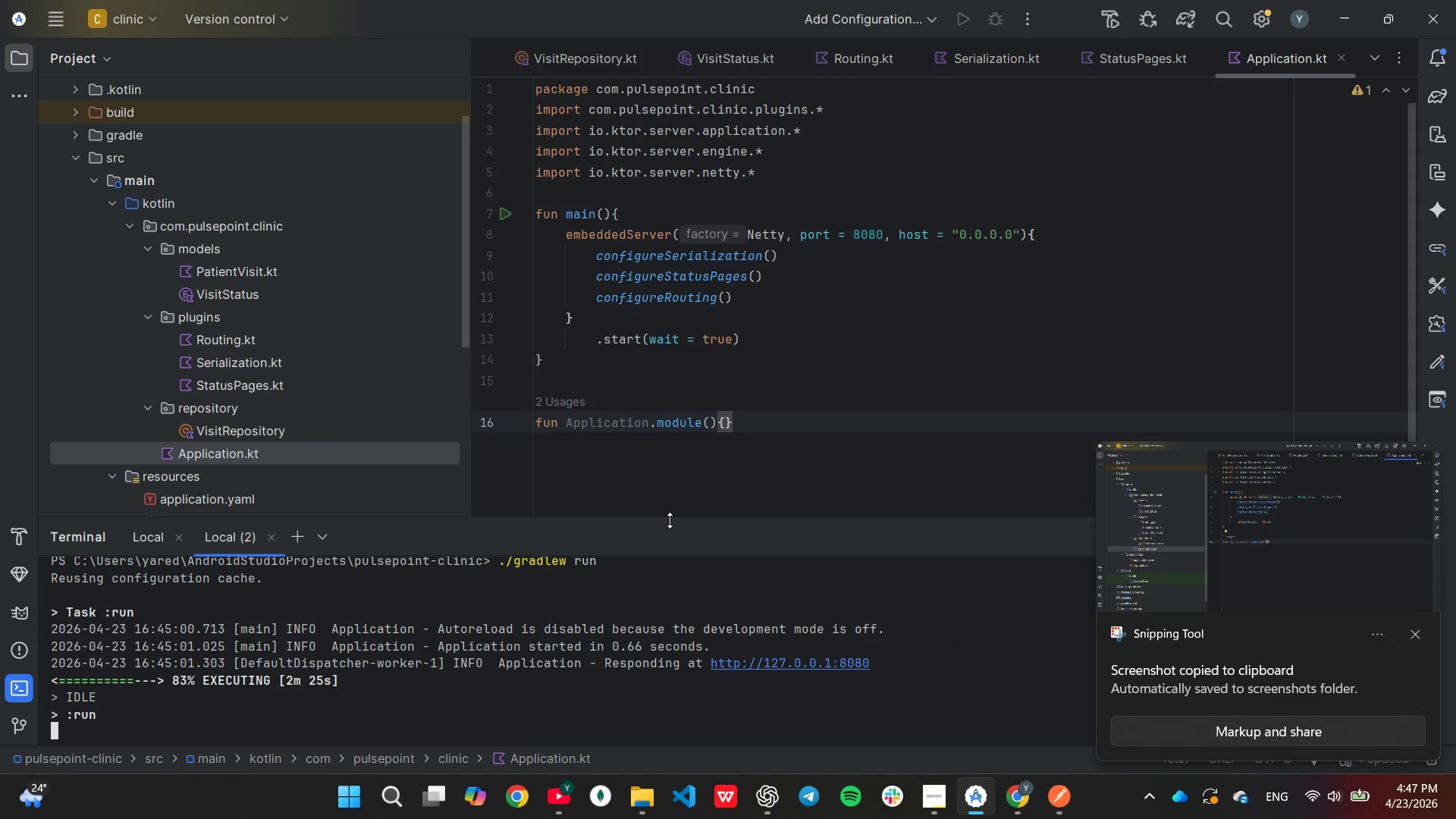 
left_click_drag(start_coordinate=[670, 520], to_coordinate=[662, 262])
 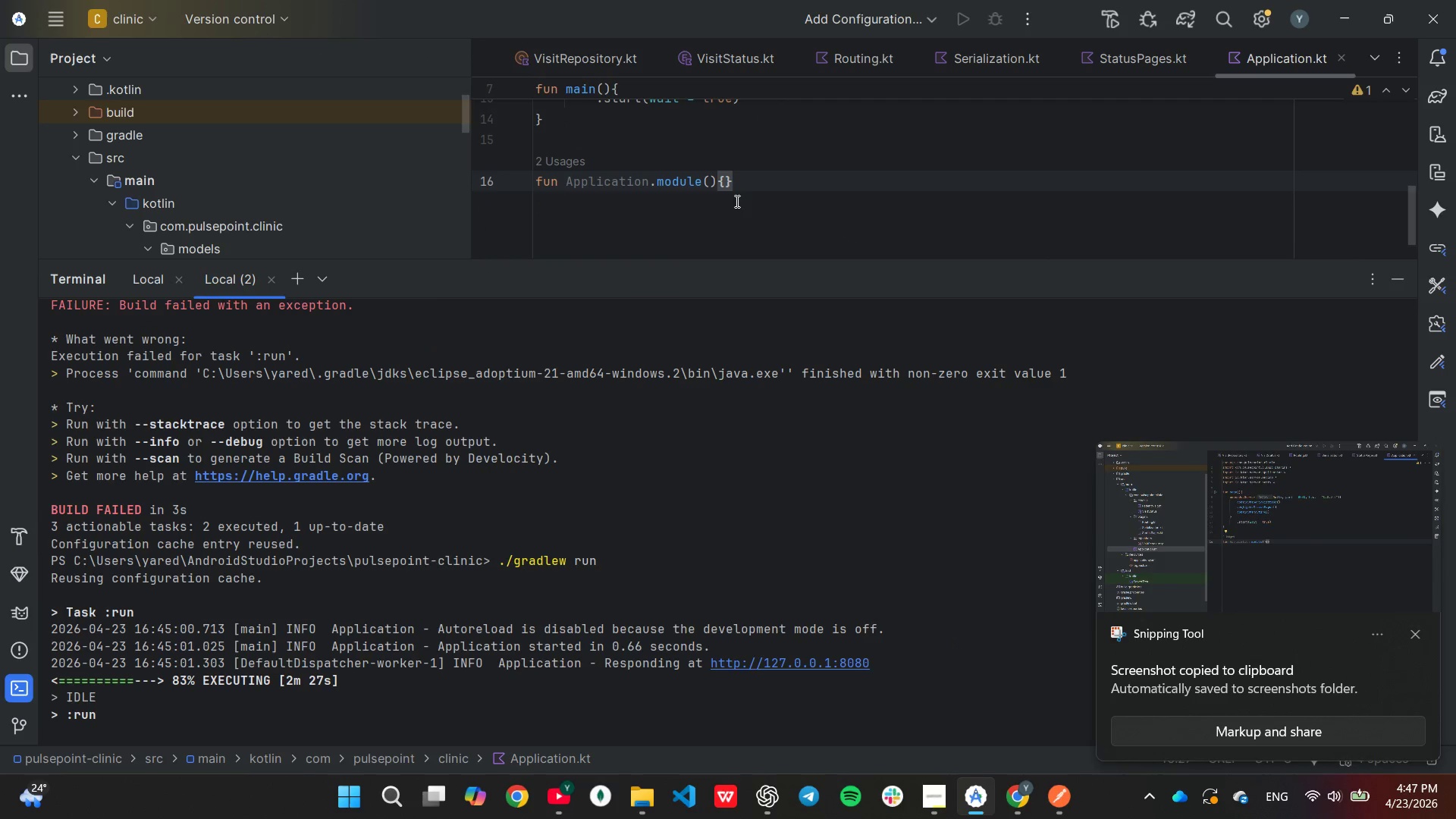 
scroll: coordinate [748, 196], scroll_direction: up, amount: 2.0
 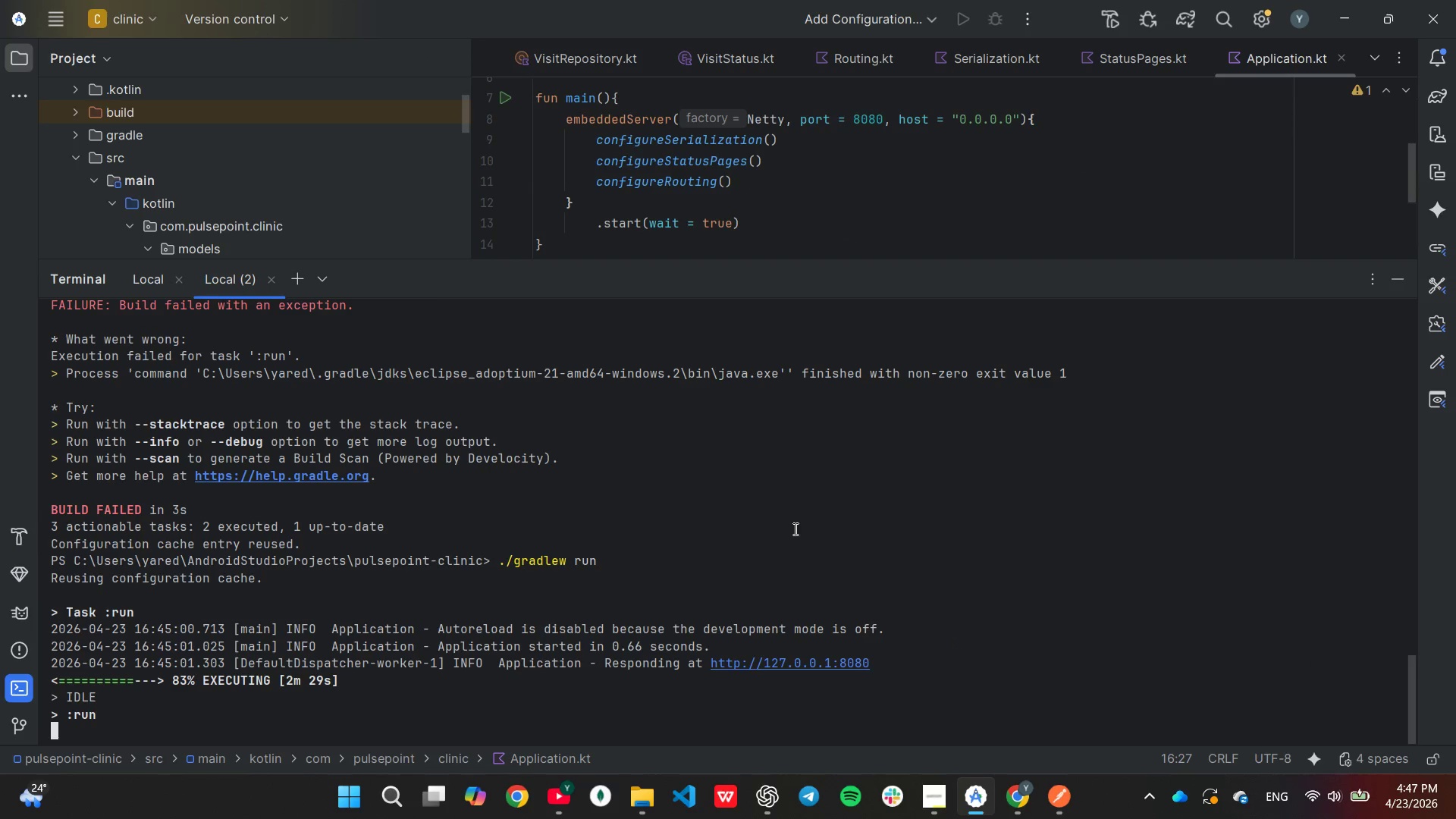 
left_click([798, 532])
 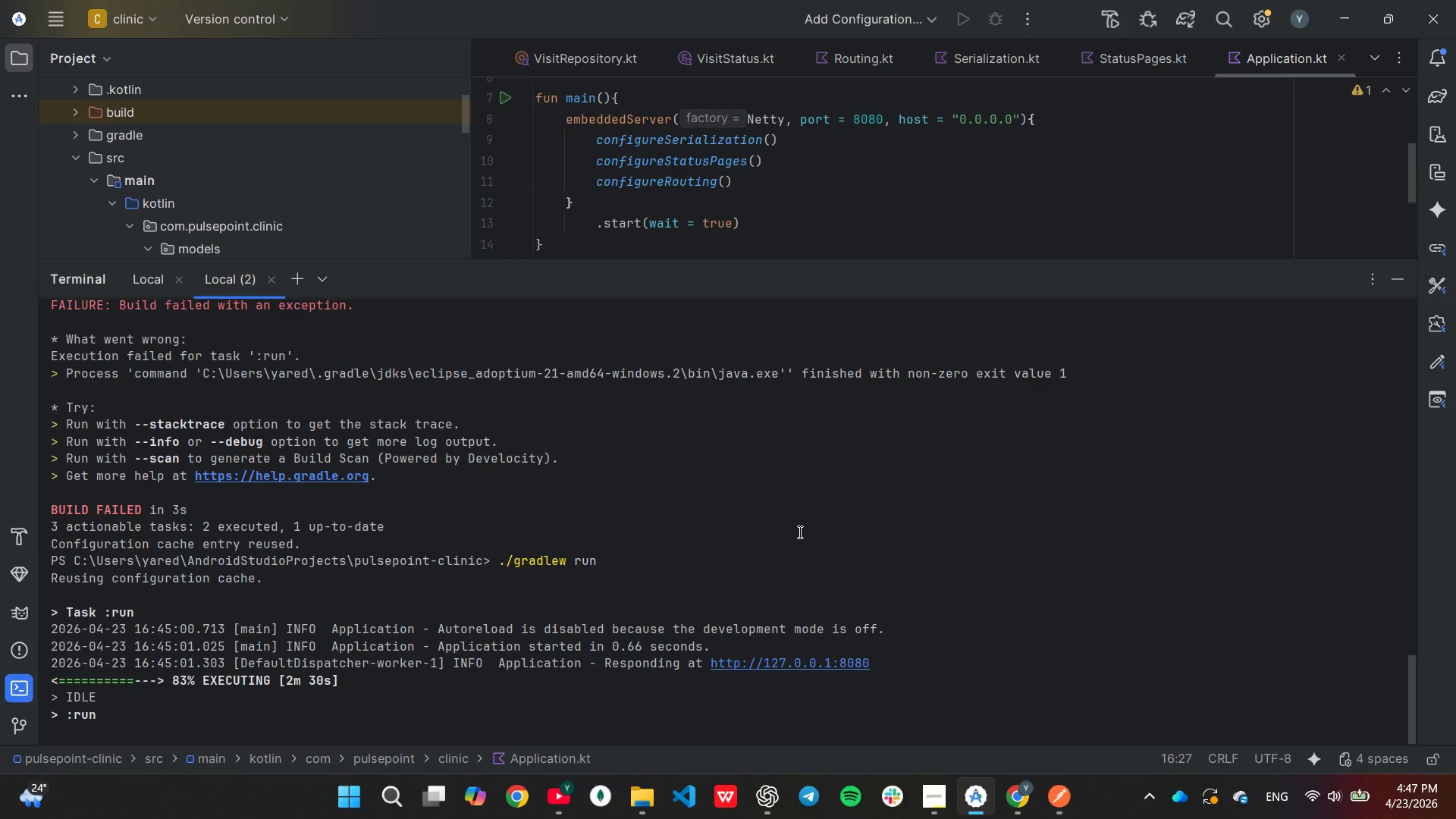 
key(Control+C)
 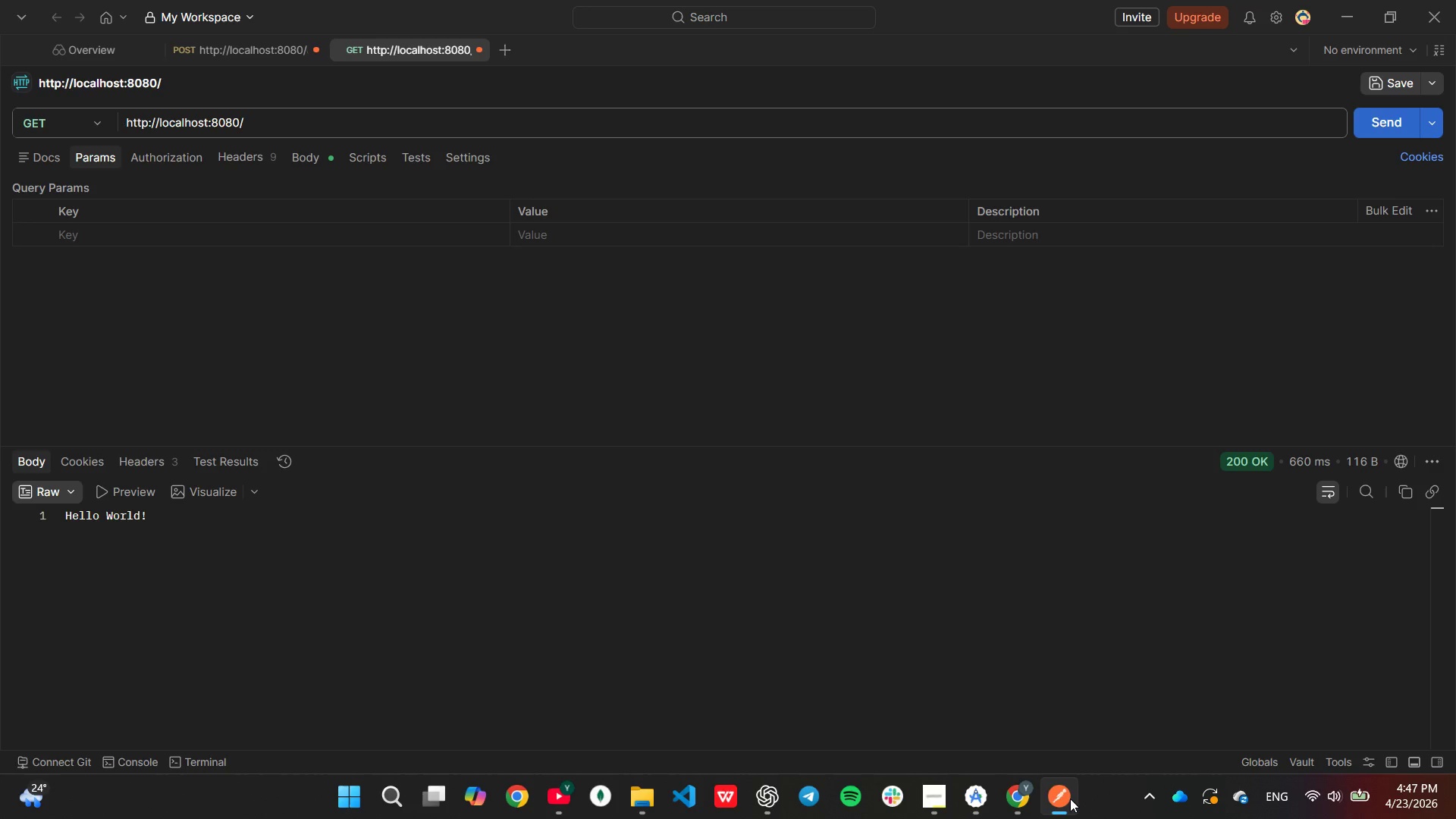 
left_click([1067, 800])
 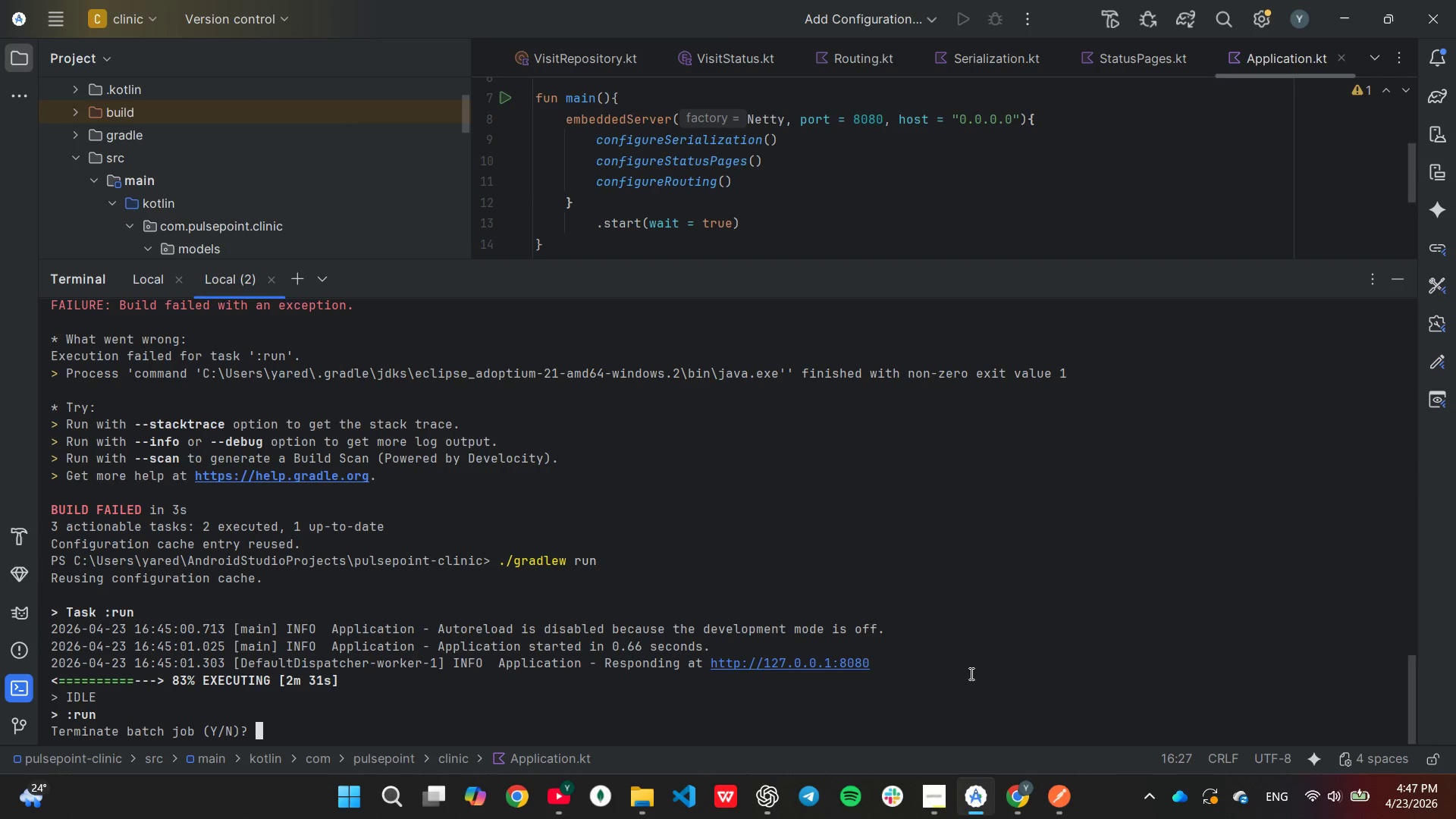 
key(Y)
 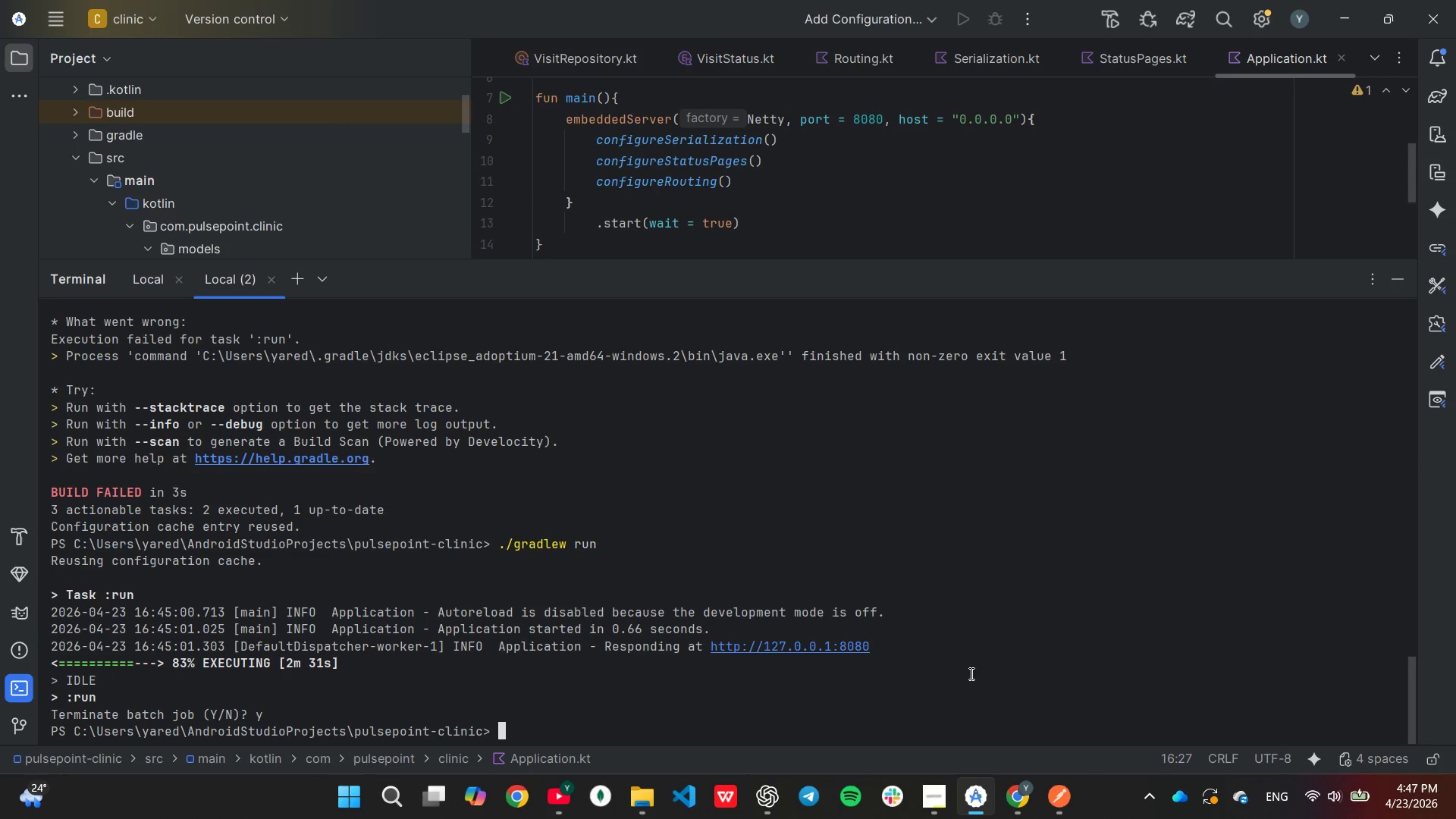 
key(Enter)
 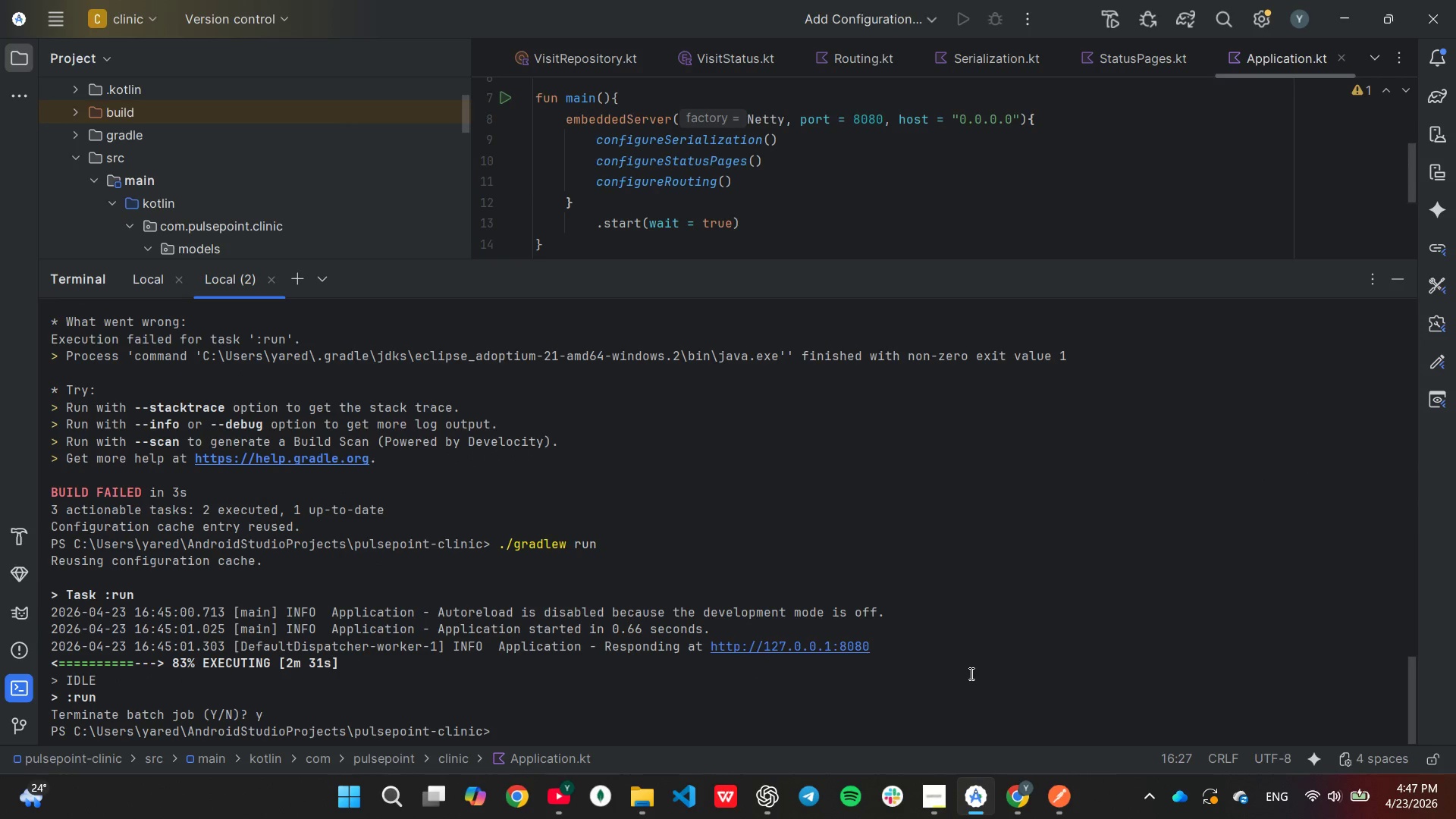 
key(ArrowUp)
 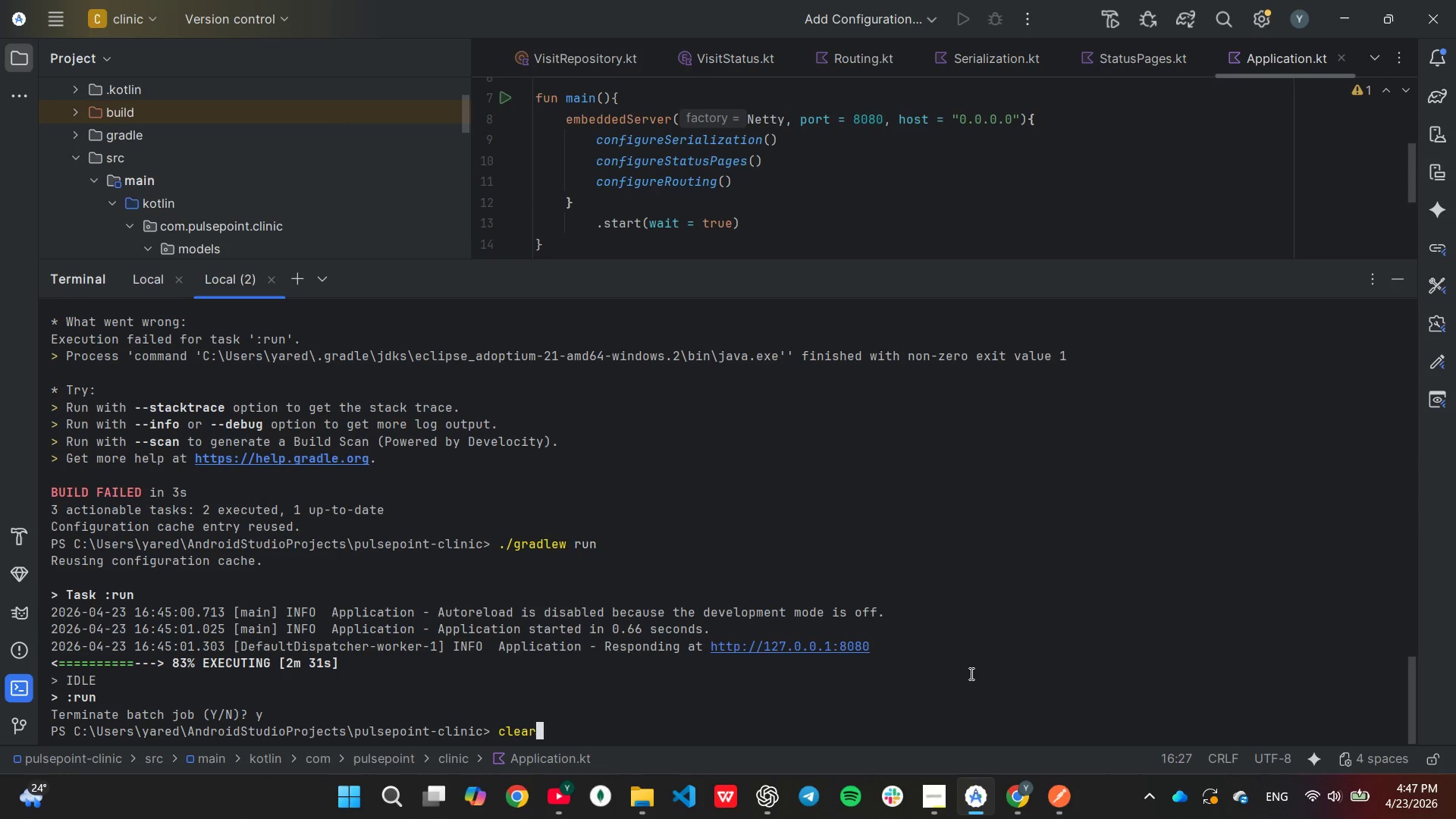 
key(ArrowUp)
 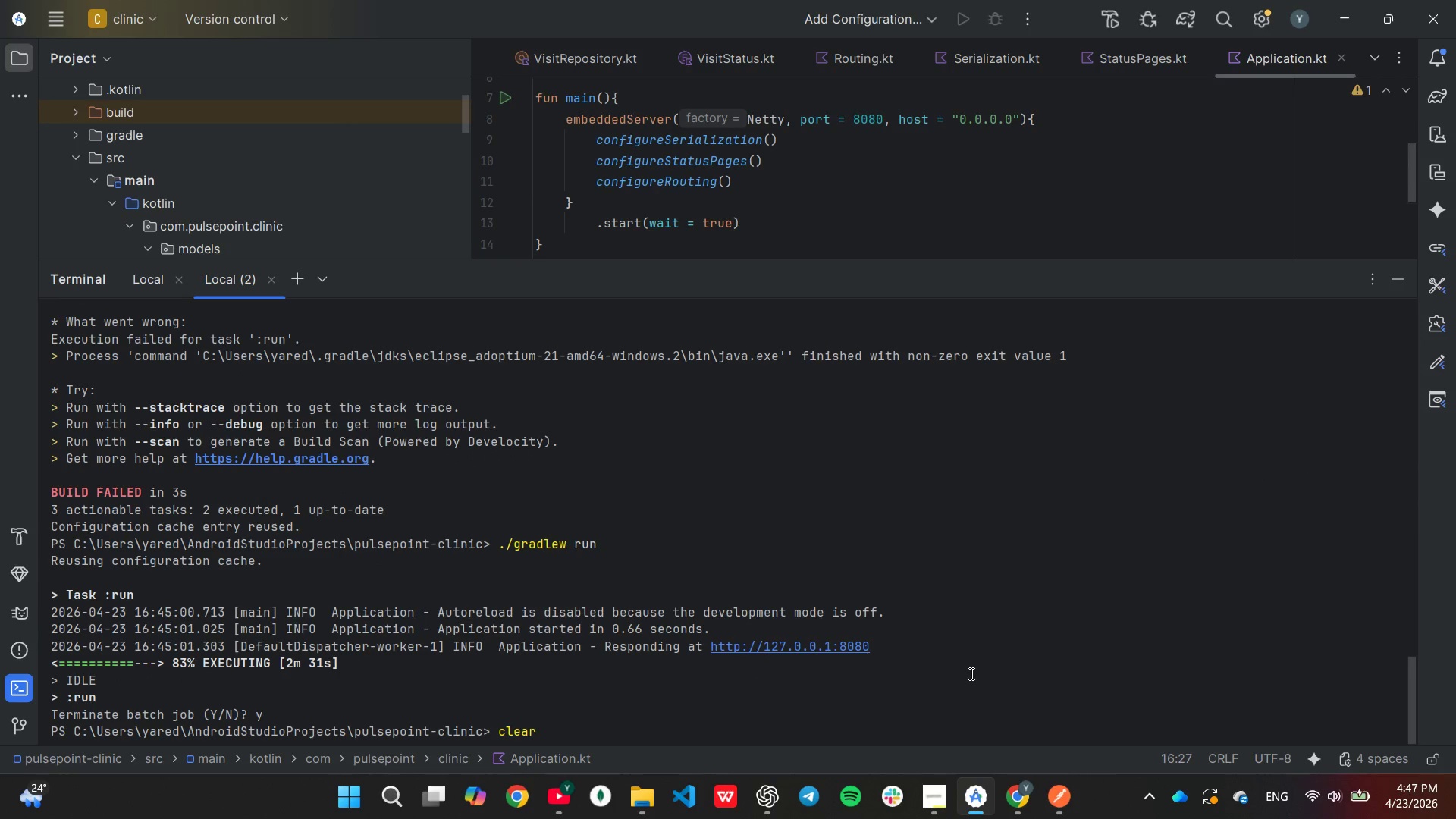 
key(Enter)
 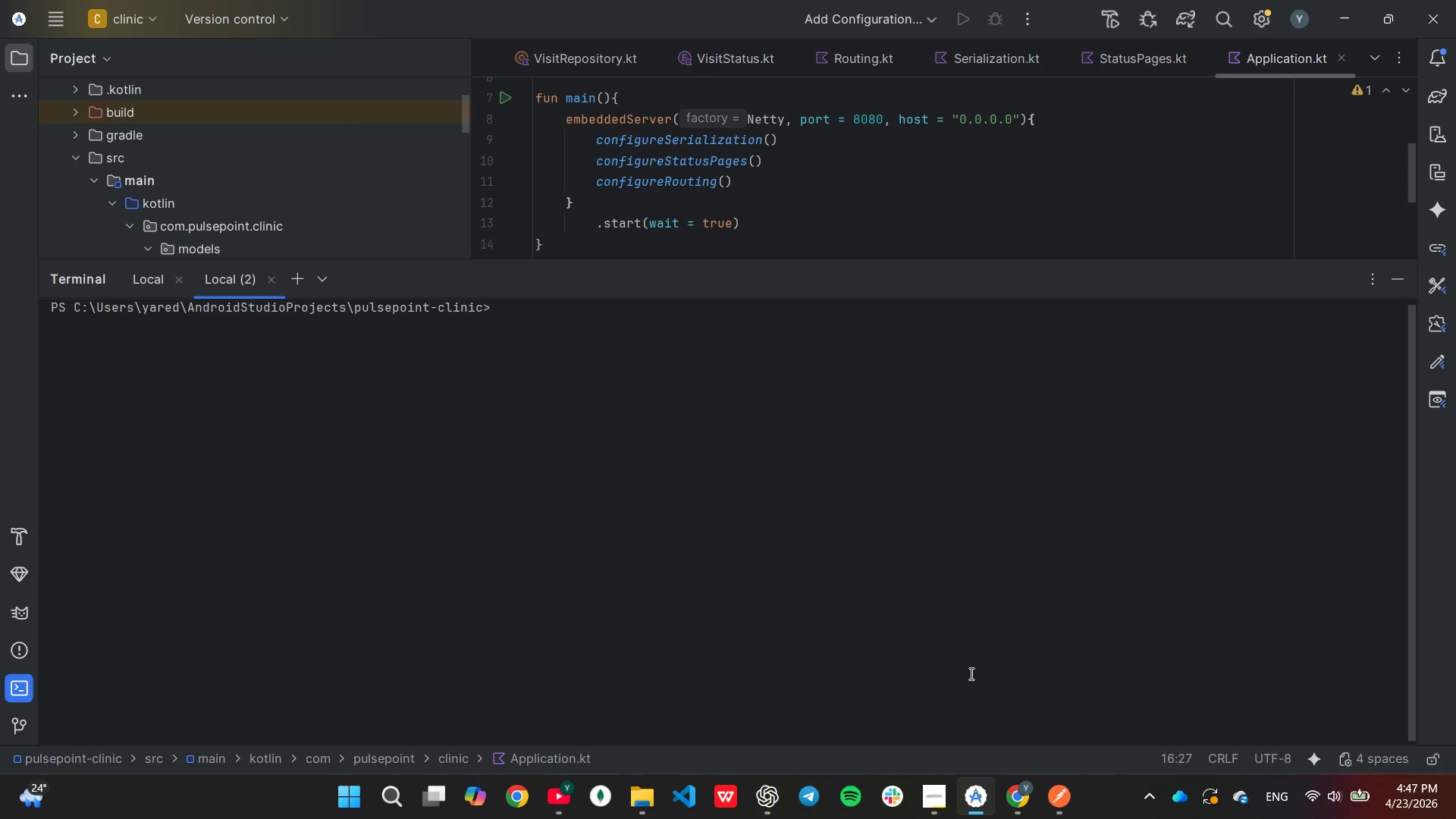 
key(ArrowUp)
 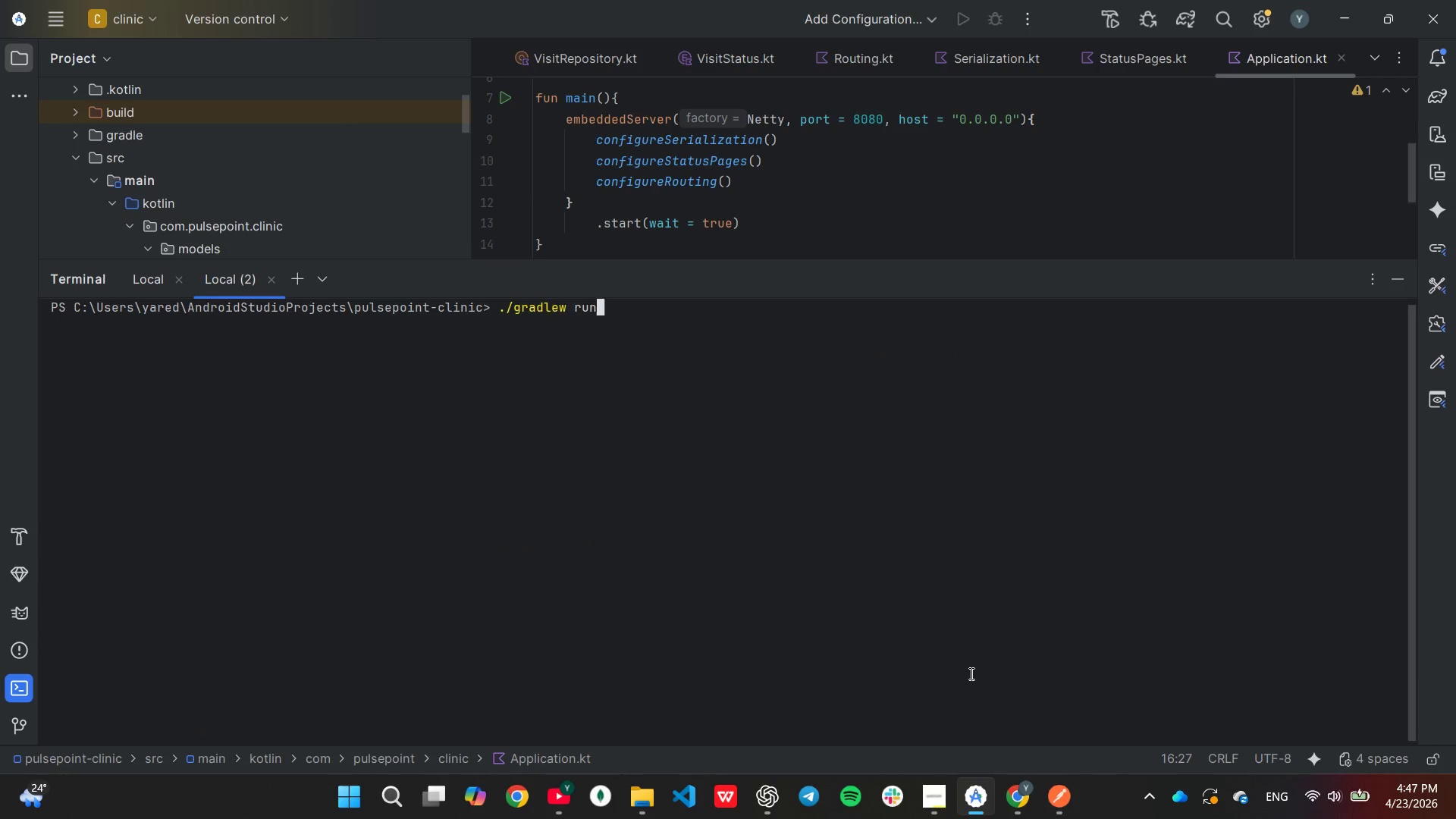 
key(ArrowUp)
 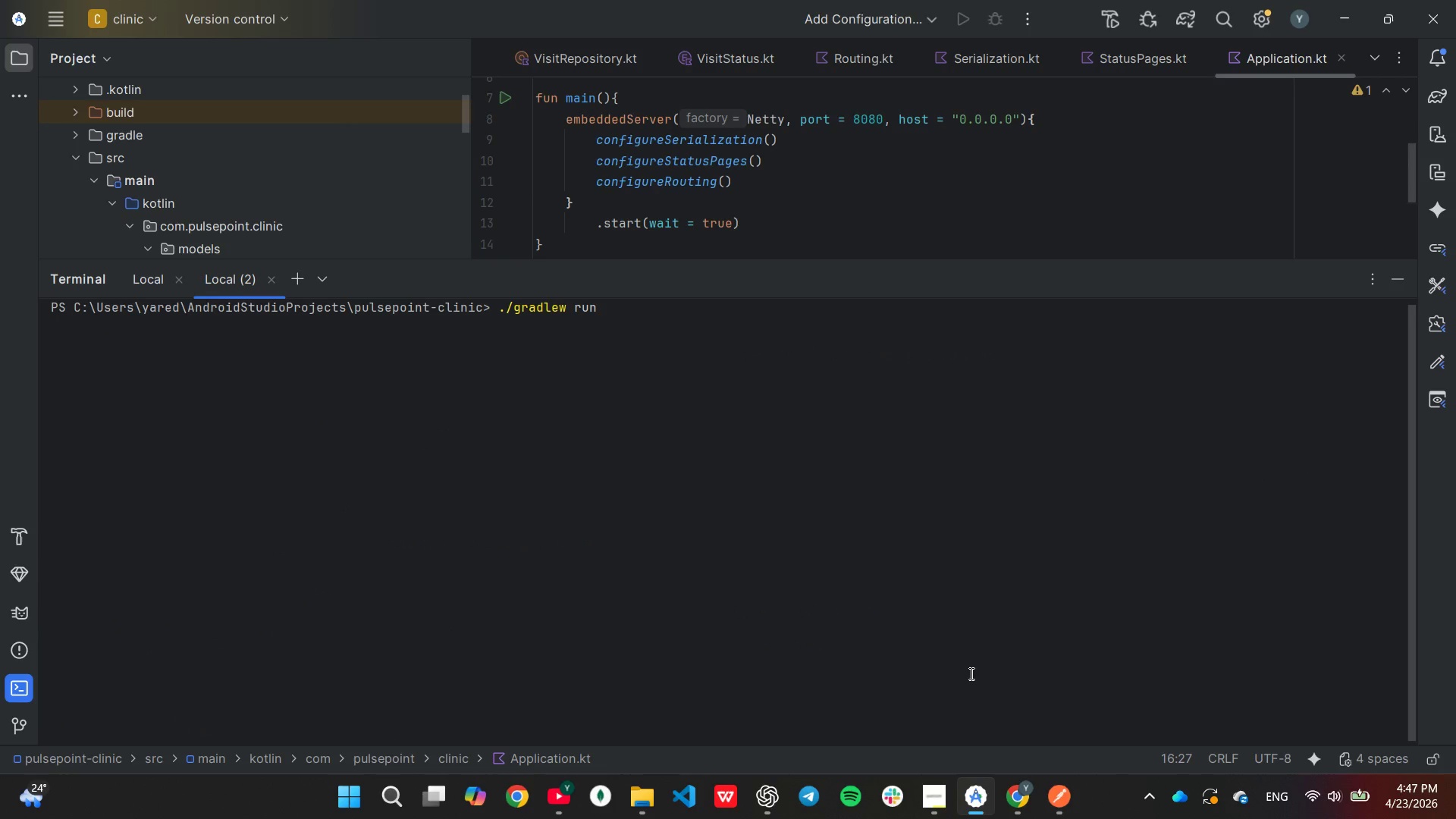 
key(Backspace)
key(Backspace)
key(Backspace)
type(build)
 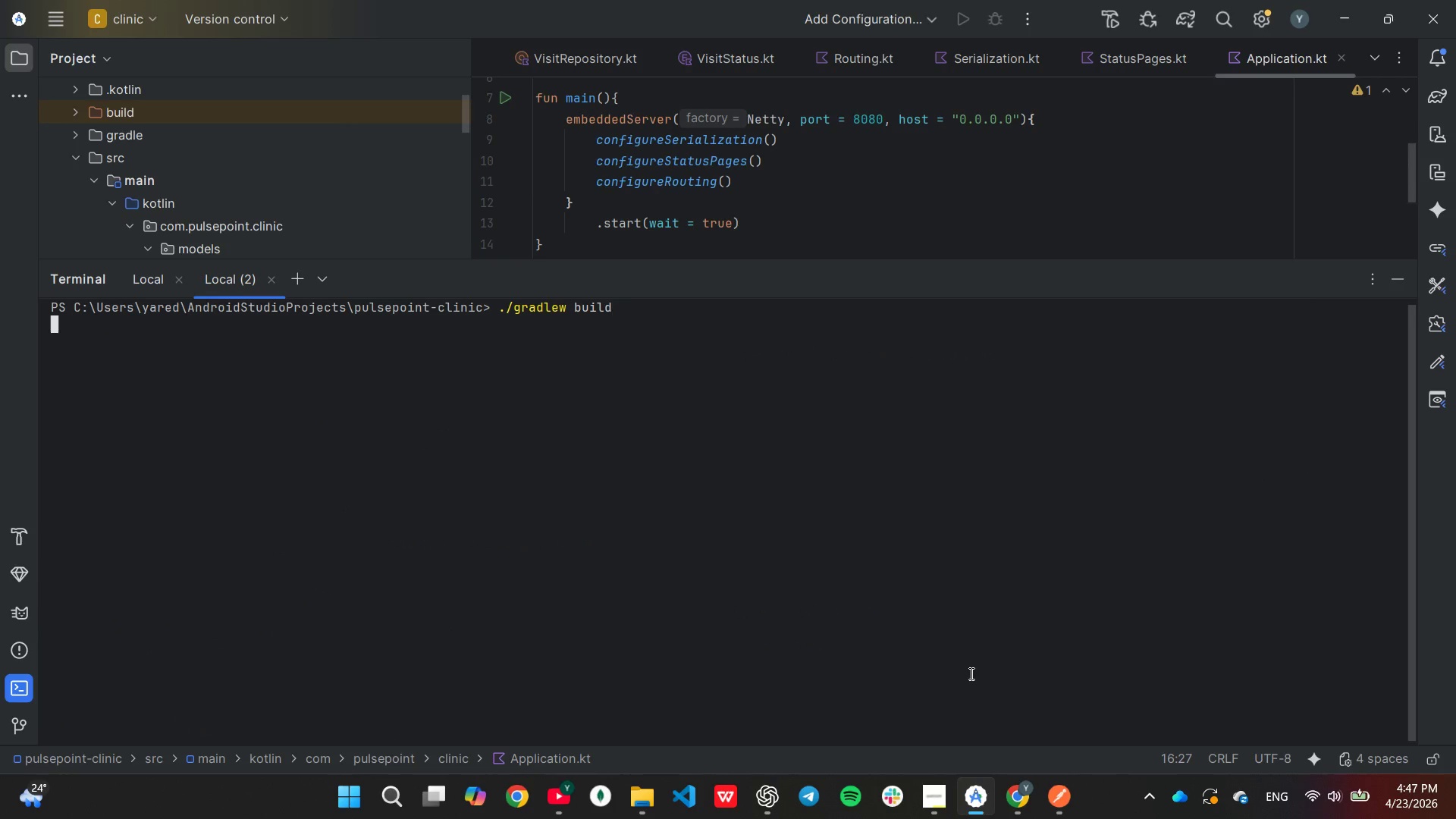 
key(Enter)
 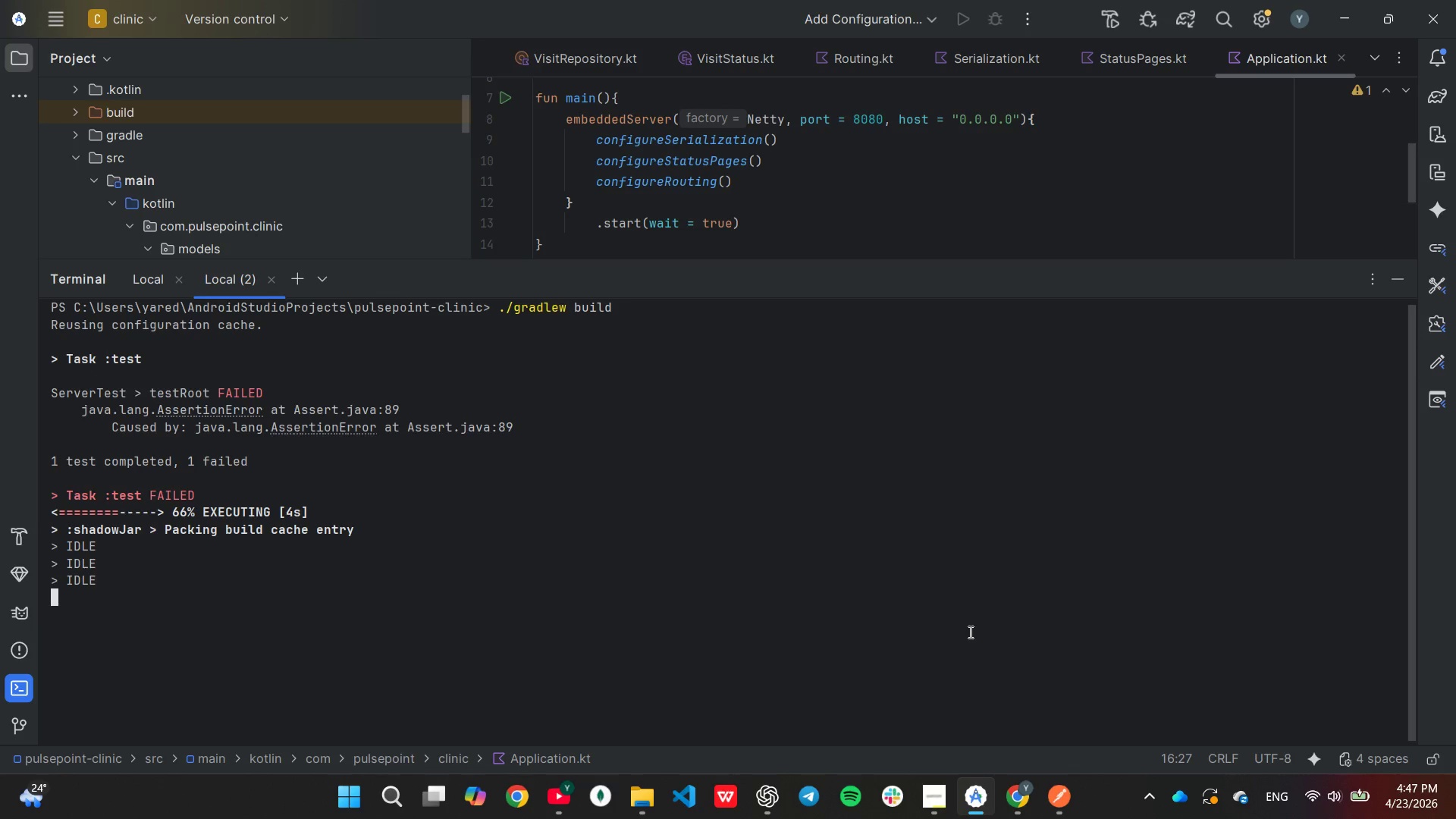 
wait(7.53)
 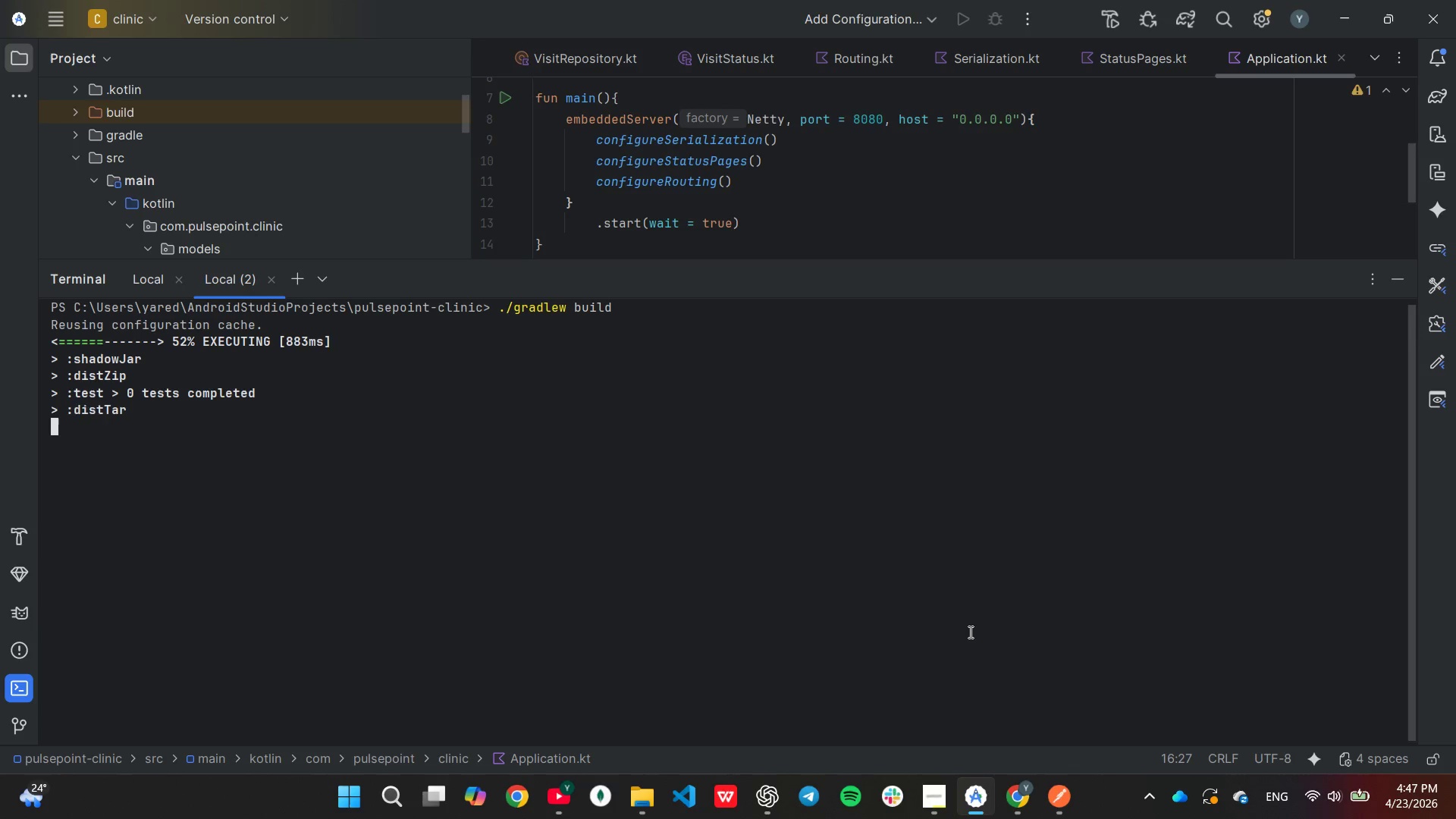 
scroll: coordinate [646, 500], scroll_direction: up, amount: 3.0
 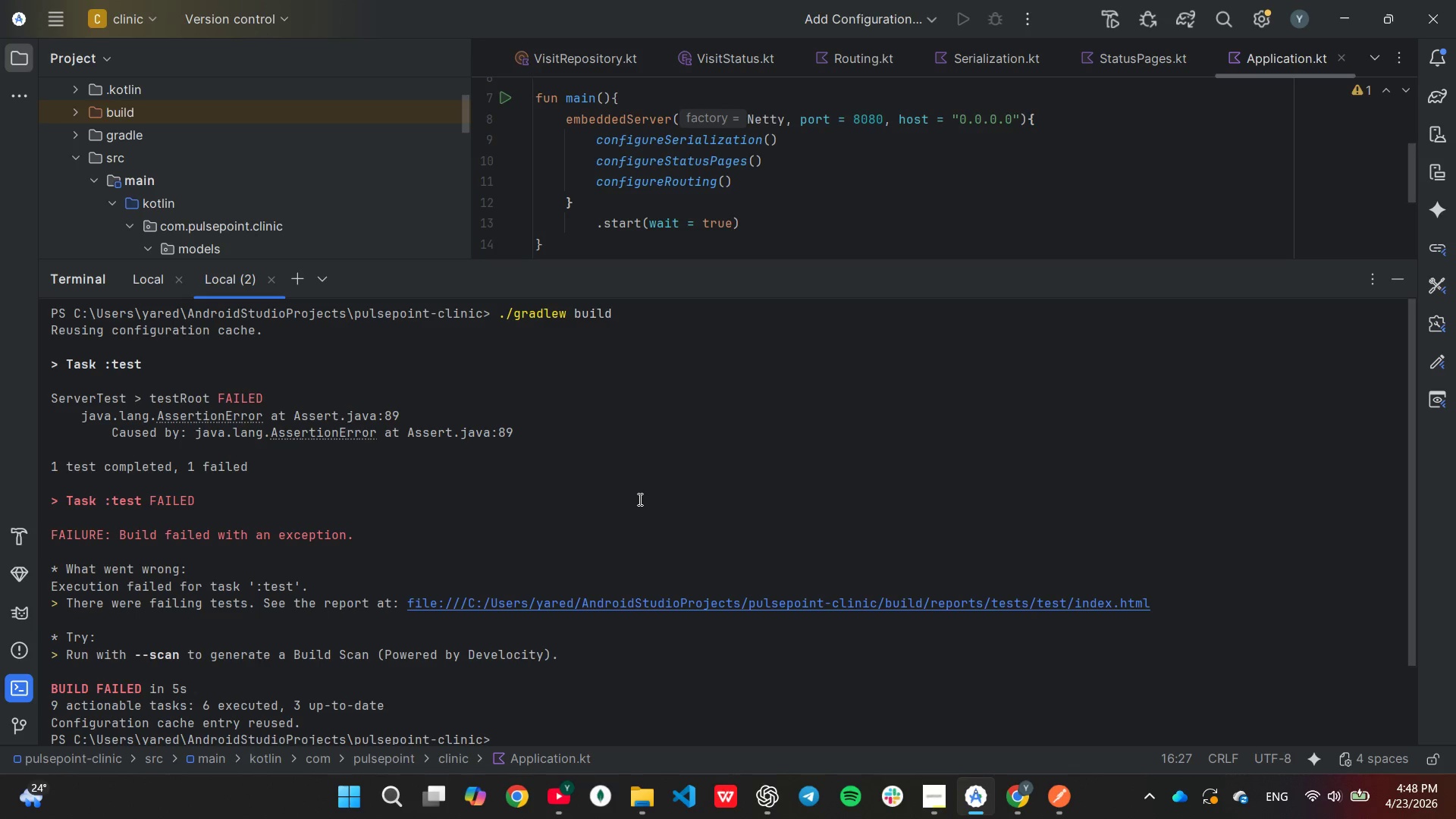 
wait(16.32)
 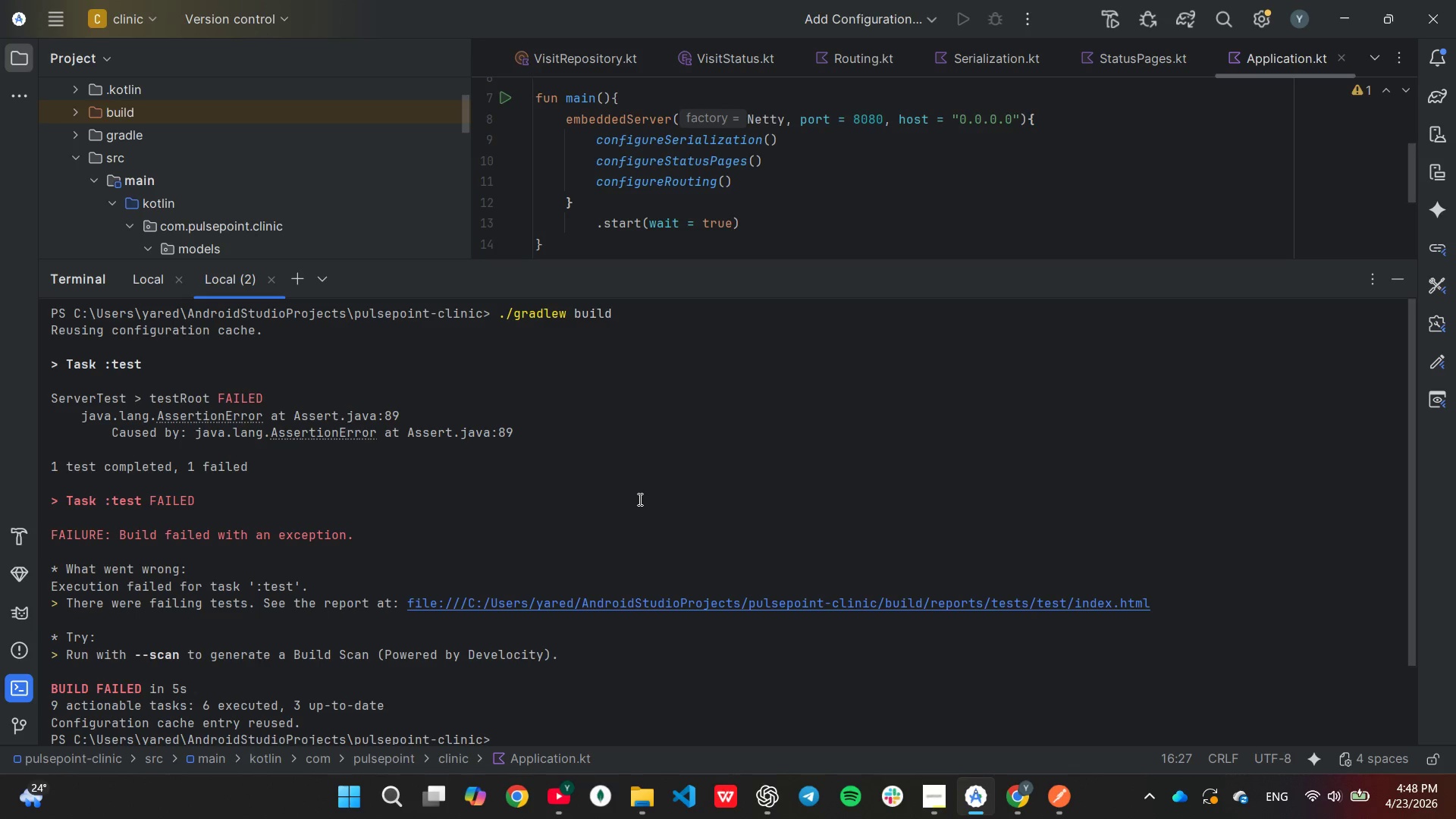 
double_click([675, 600])
 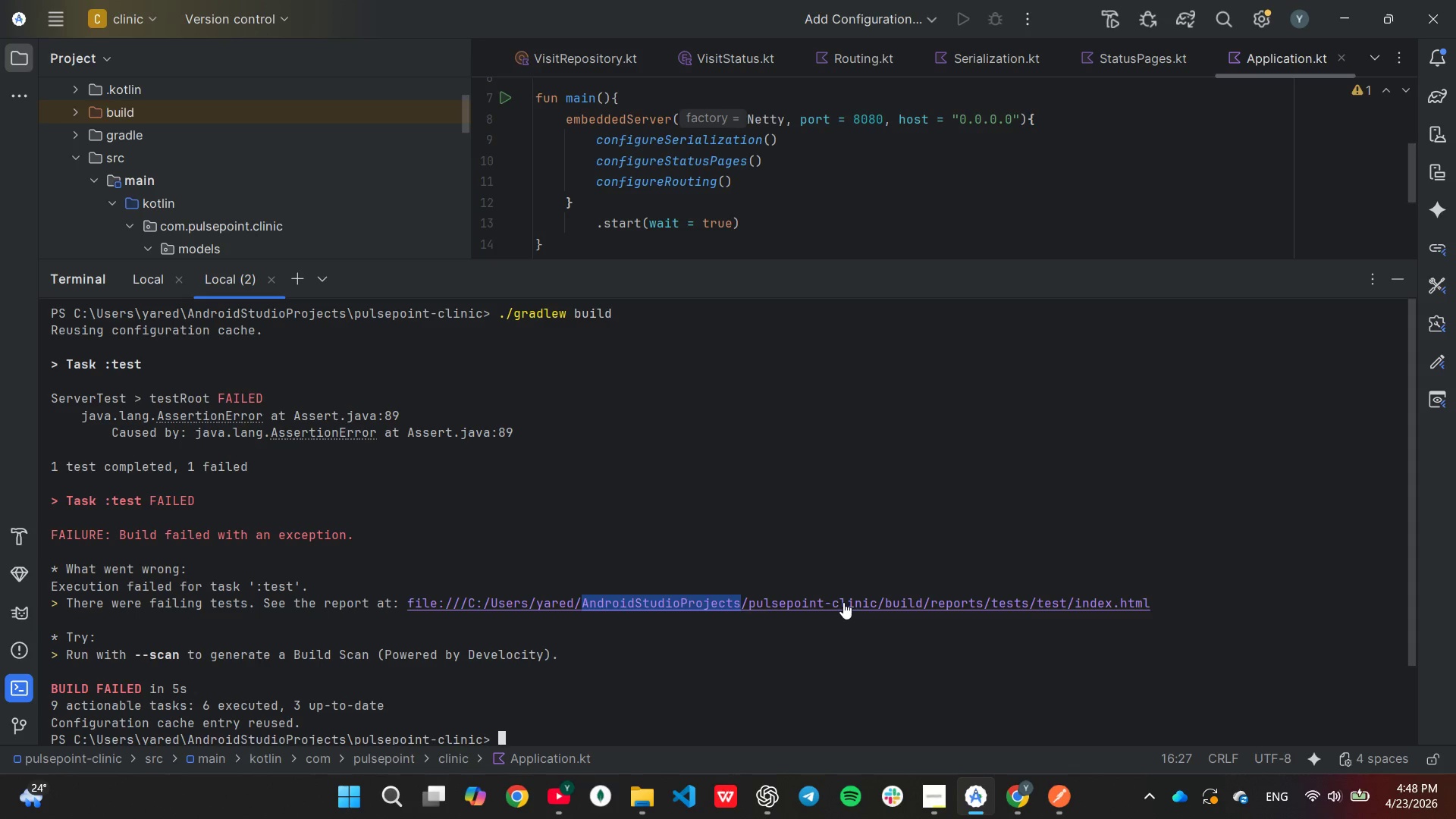 
left_click([844, 602])
 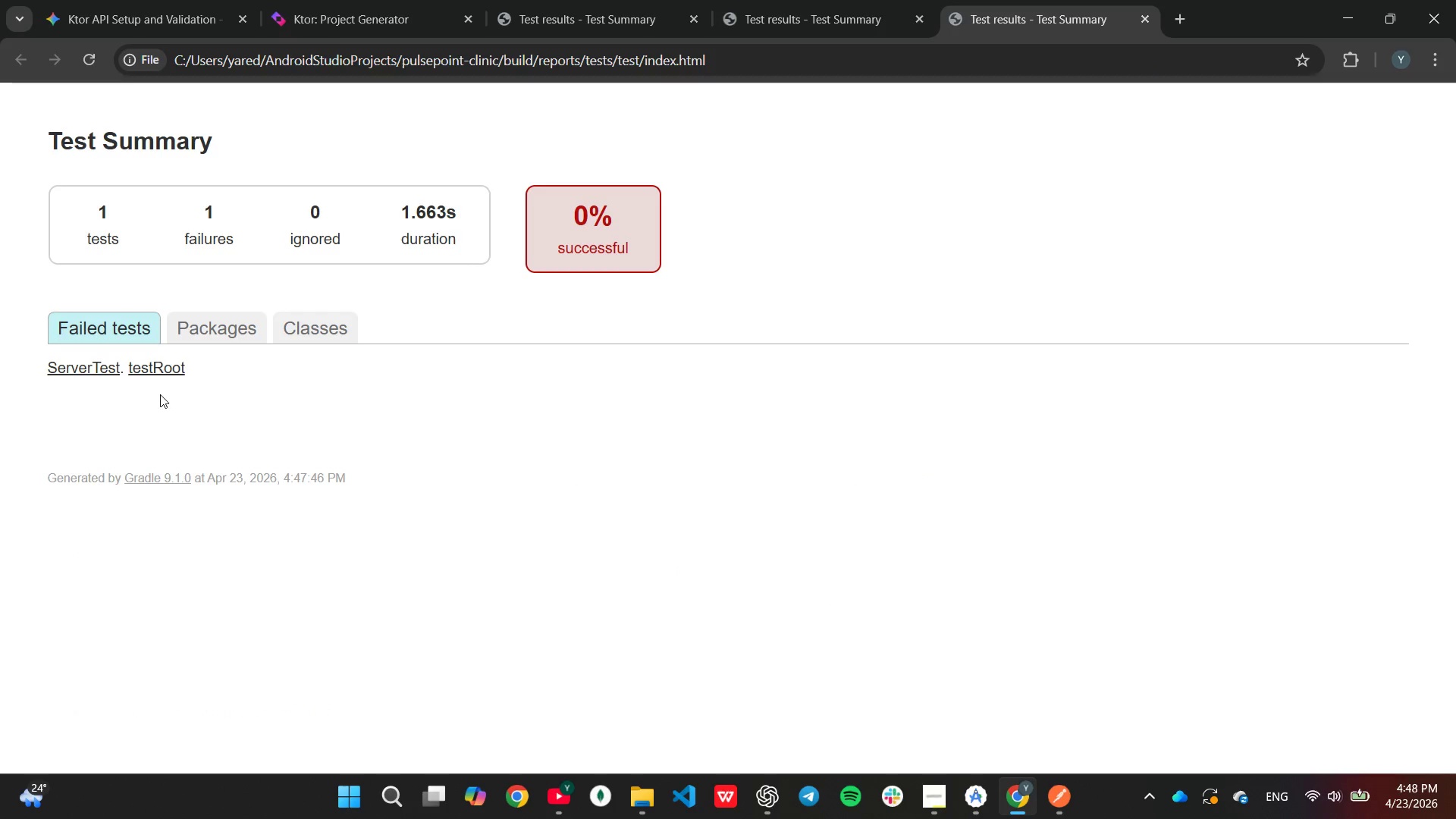 
left_click([146, 375])
 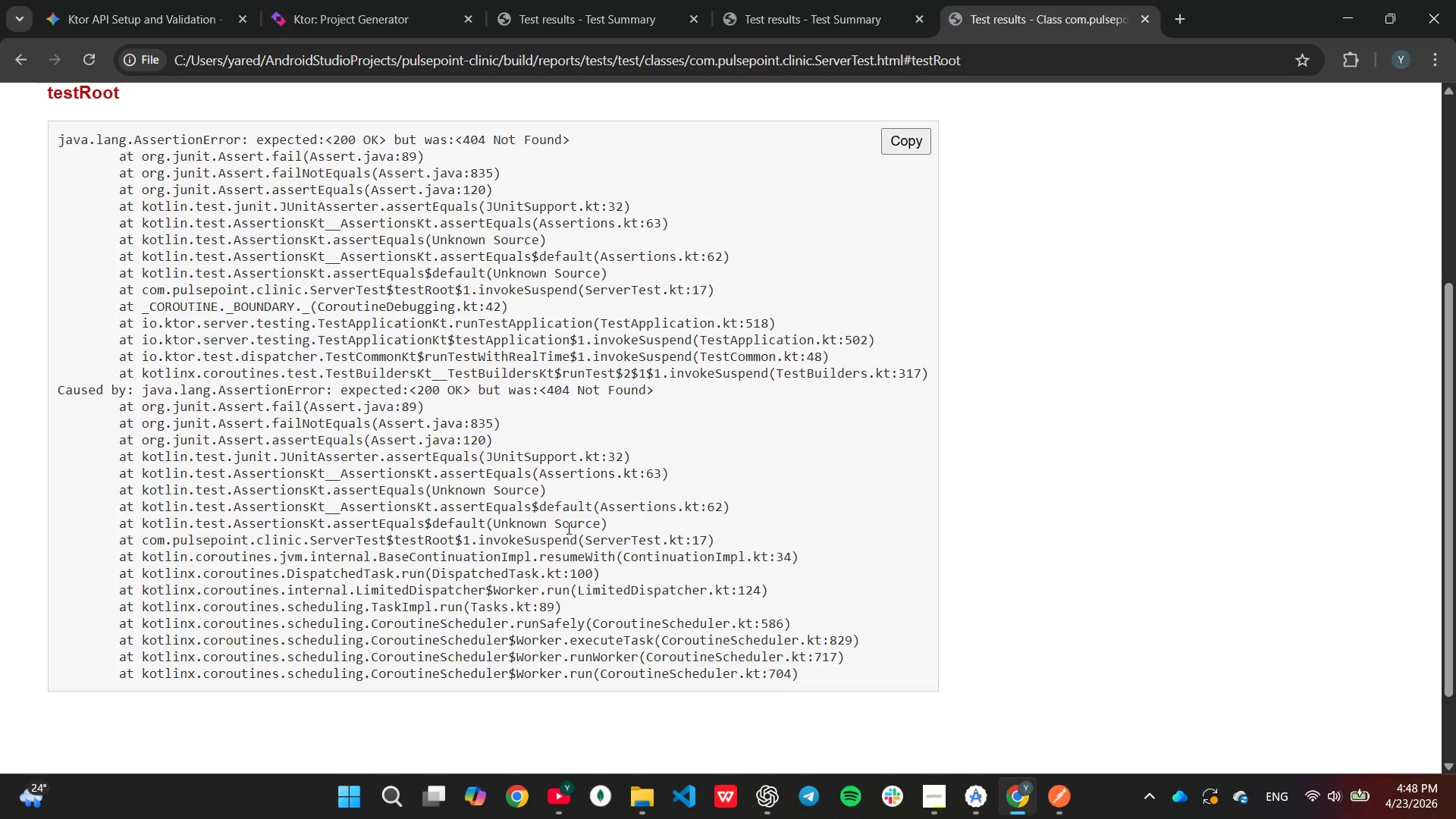 
scroll: coordinate [567, 524], scroll_direction: up, amount: 2.0
 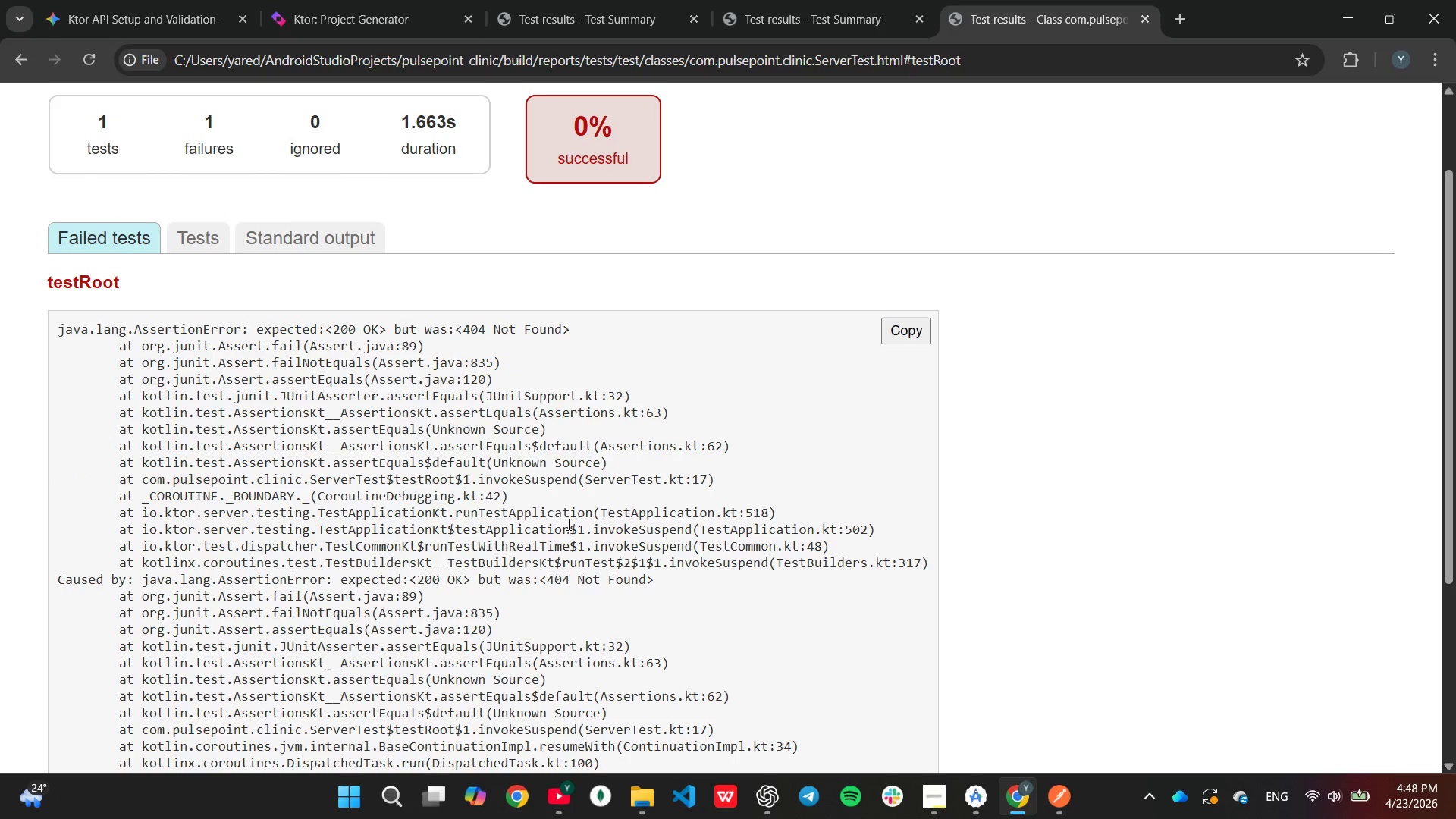 
scroll: coordinate [567, 523], scroll_direction: down, amount: 1.0
 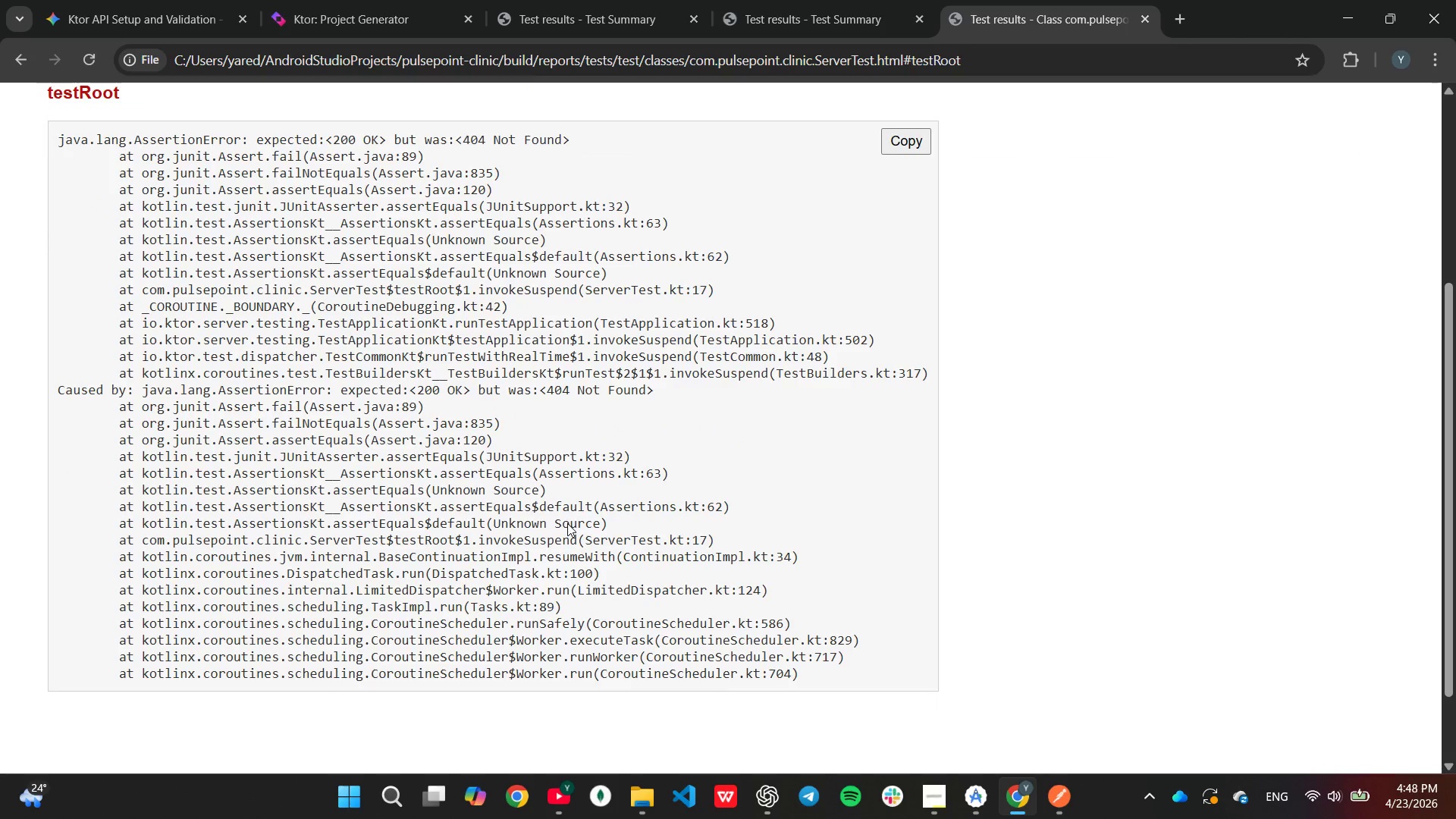 
scroll: coordinate [567, 523], scroll_direction: up, amount: 1.0
 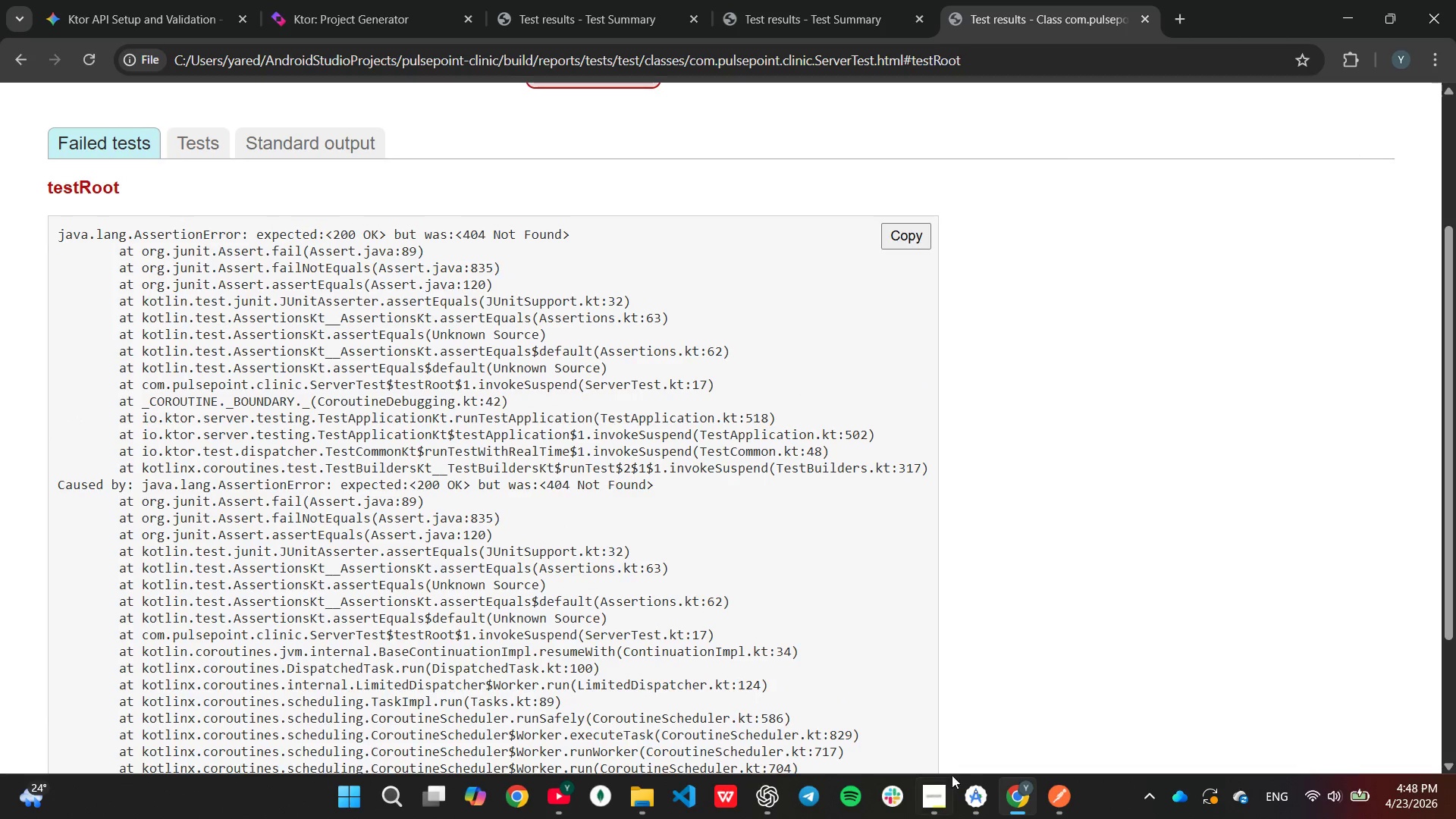 
left_click([963, 789])
 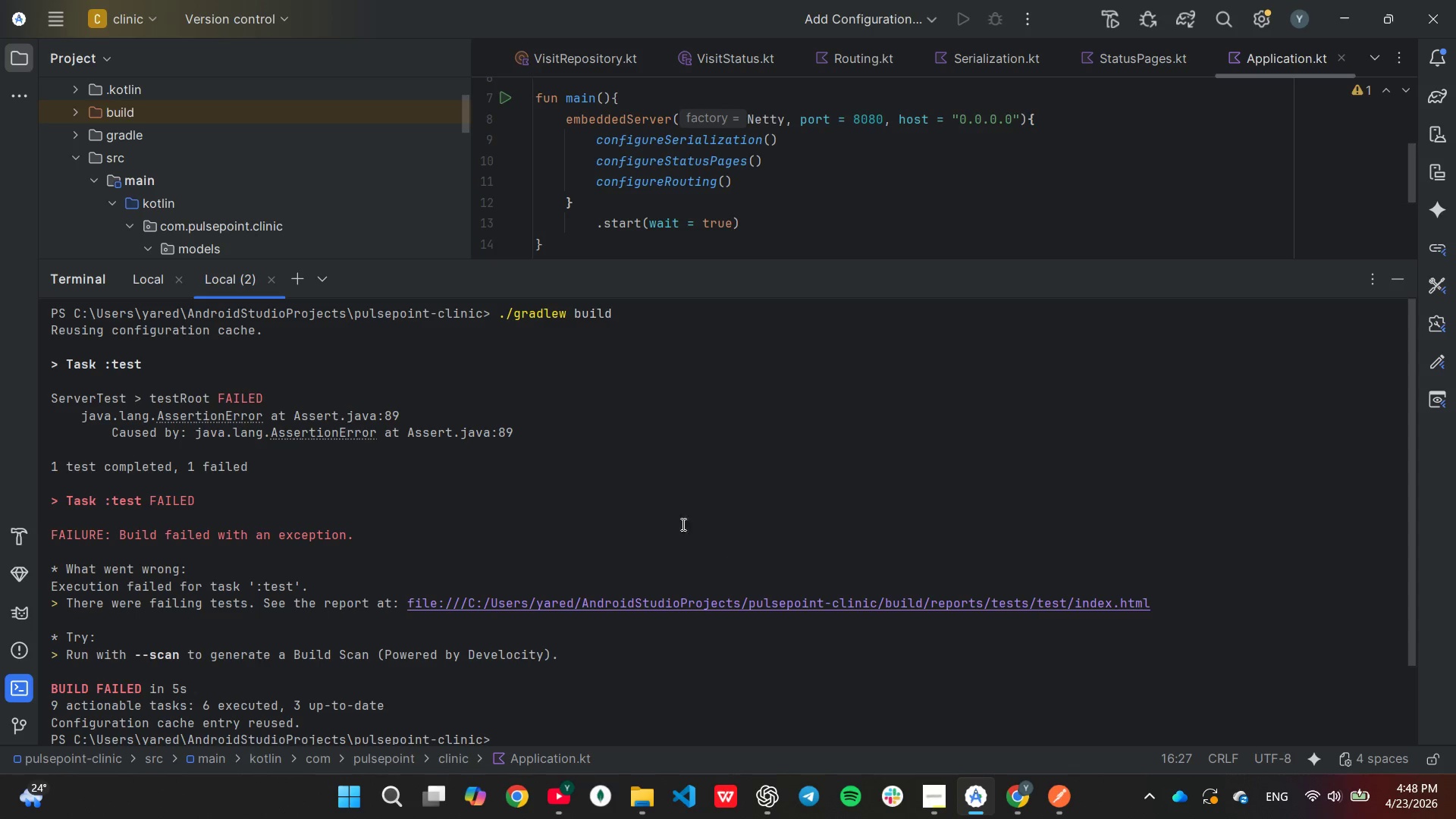 
scroll: coordinate [661, 488], scroll_direction: up, amount: 1.0
 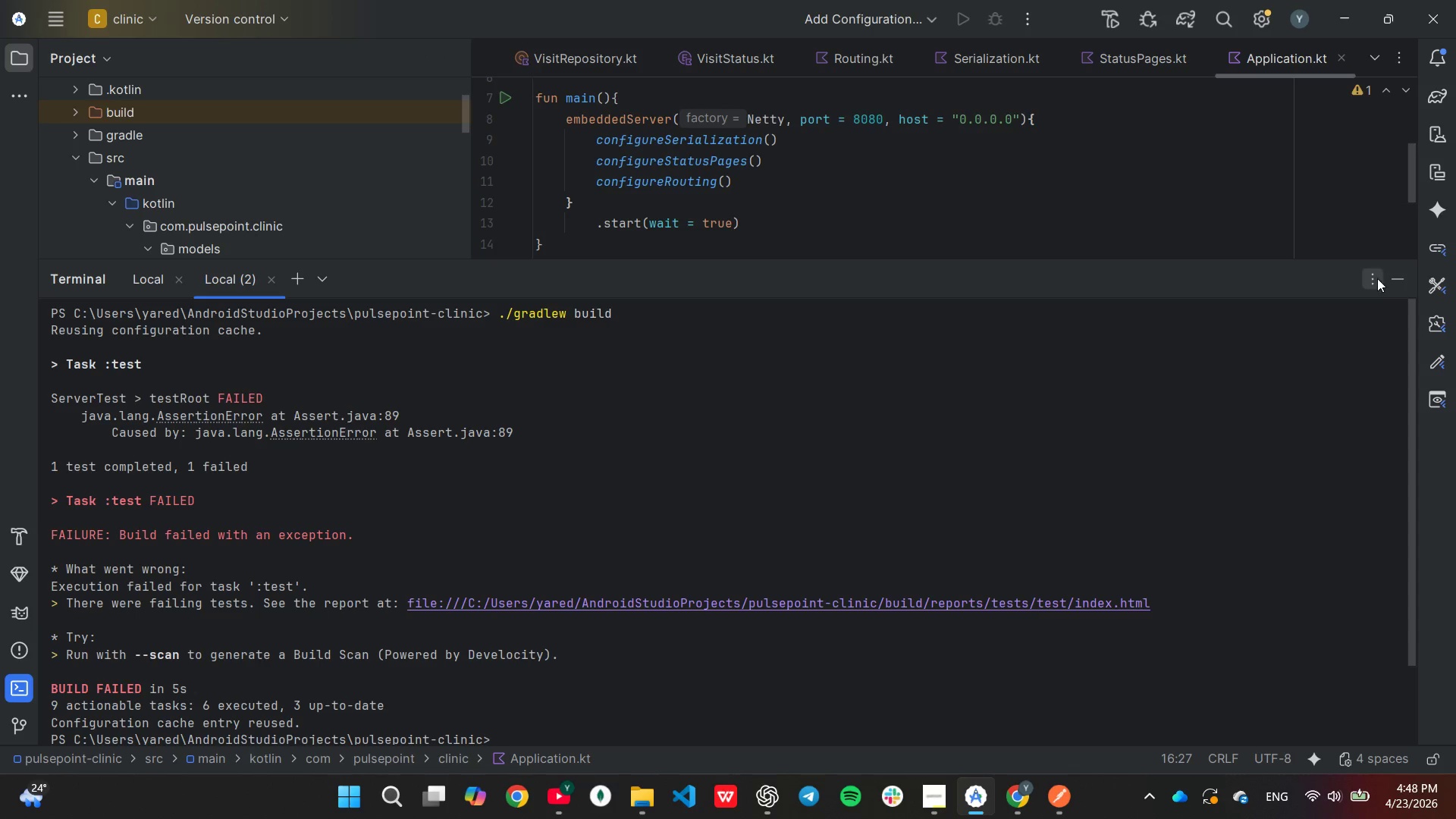 
left_click([1389, 284])
 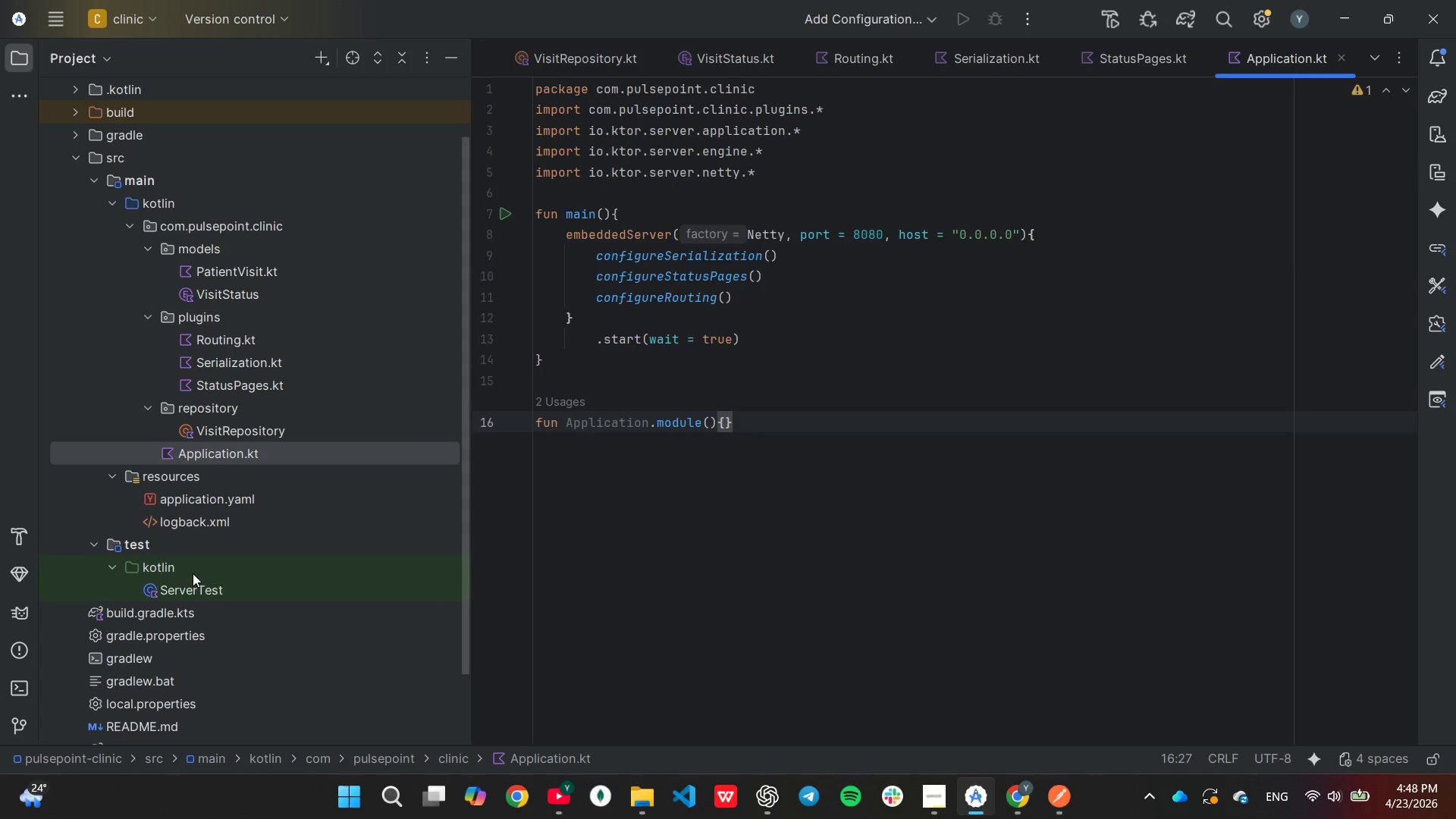 
wait(5.34)
 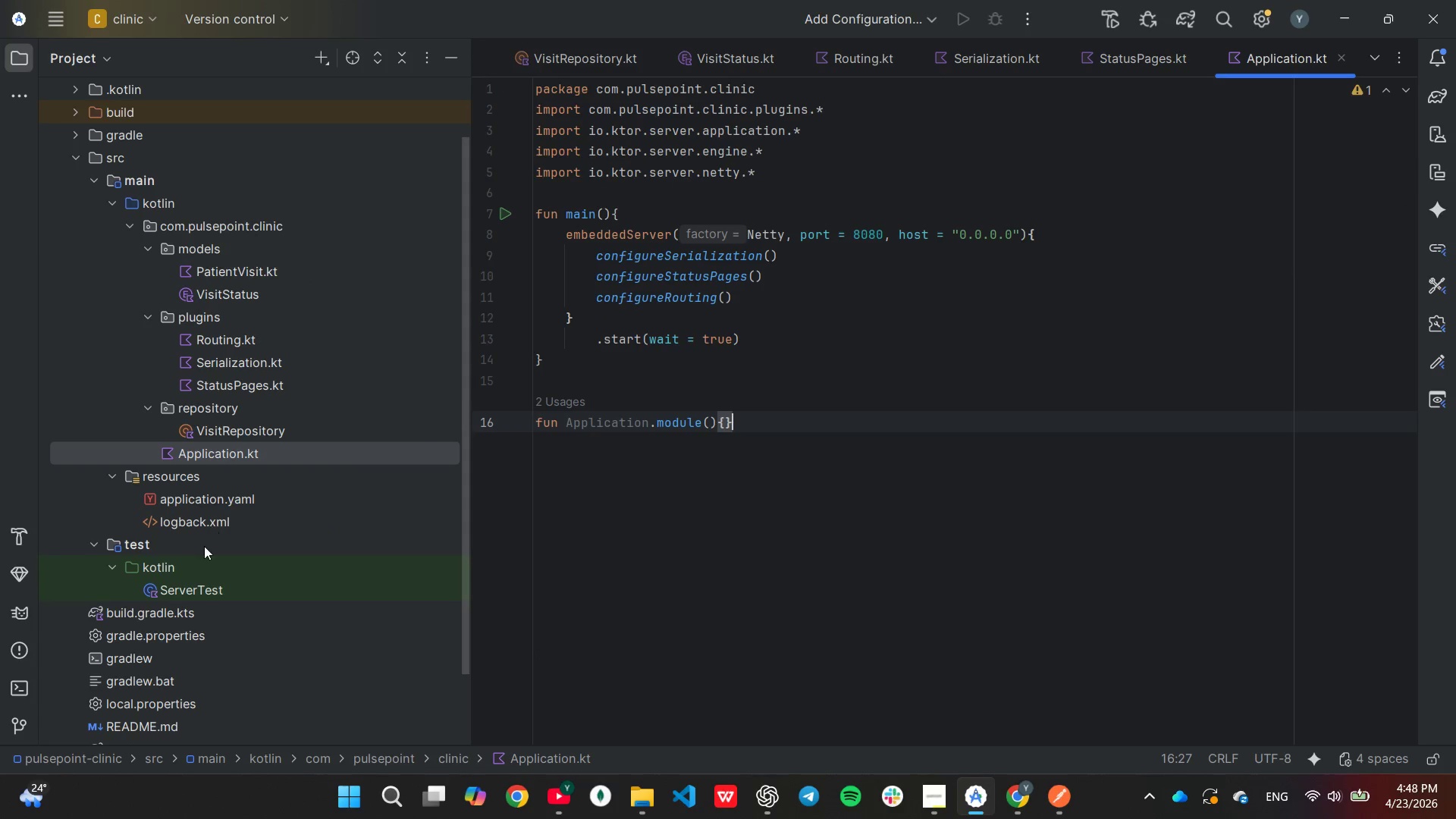 
double_click([182, 621])
 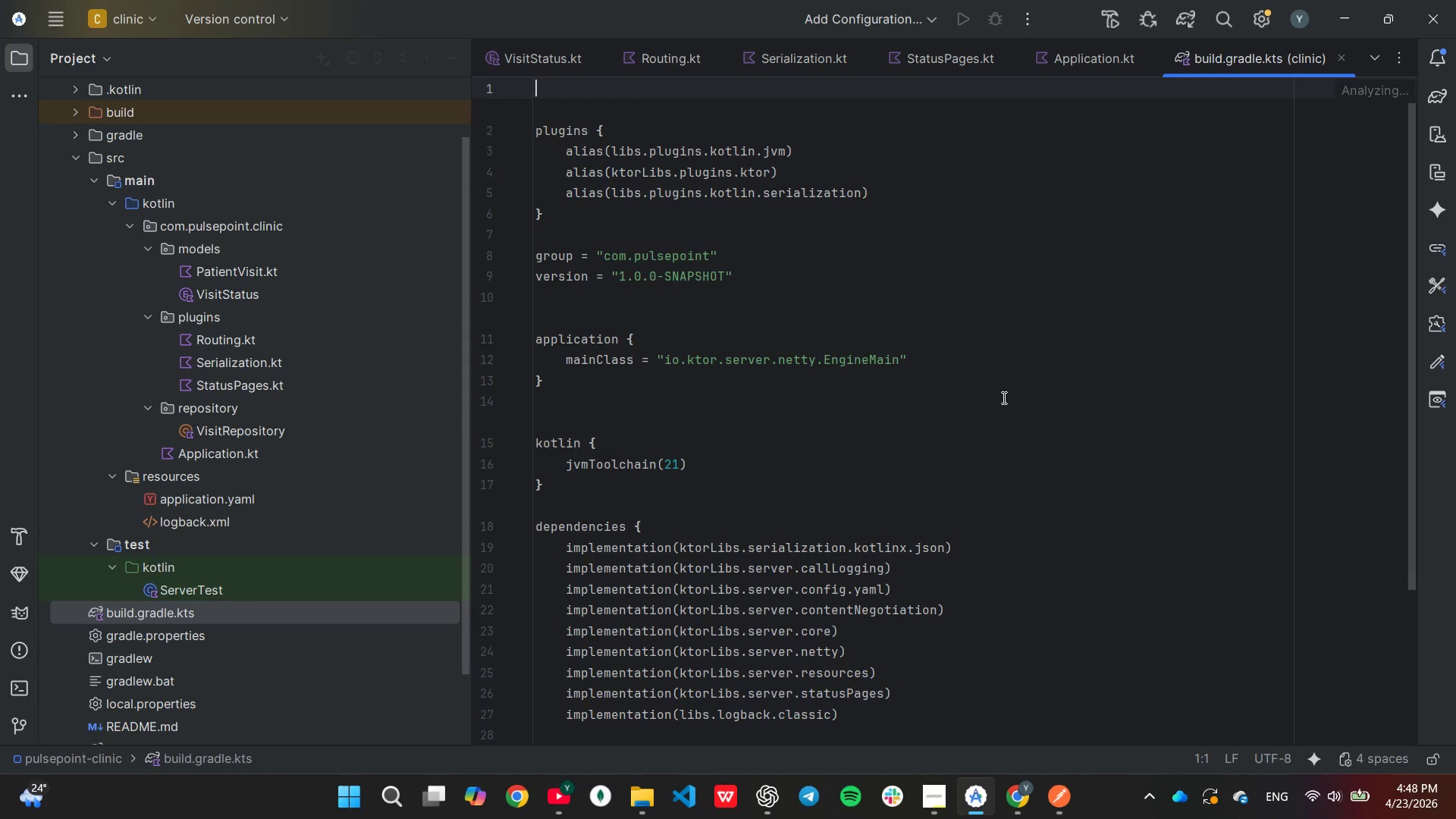 
scroll: coordinate [1003, 397], scroll_direction: down, amount: 1.0
 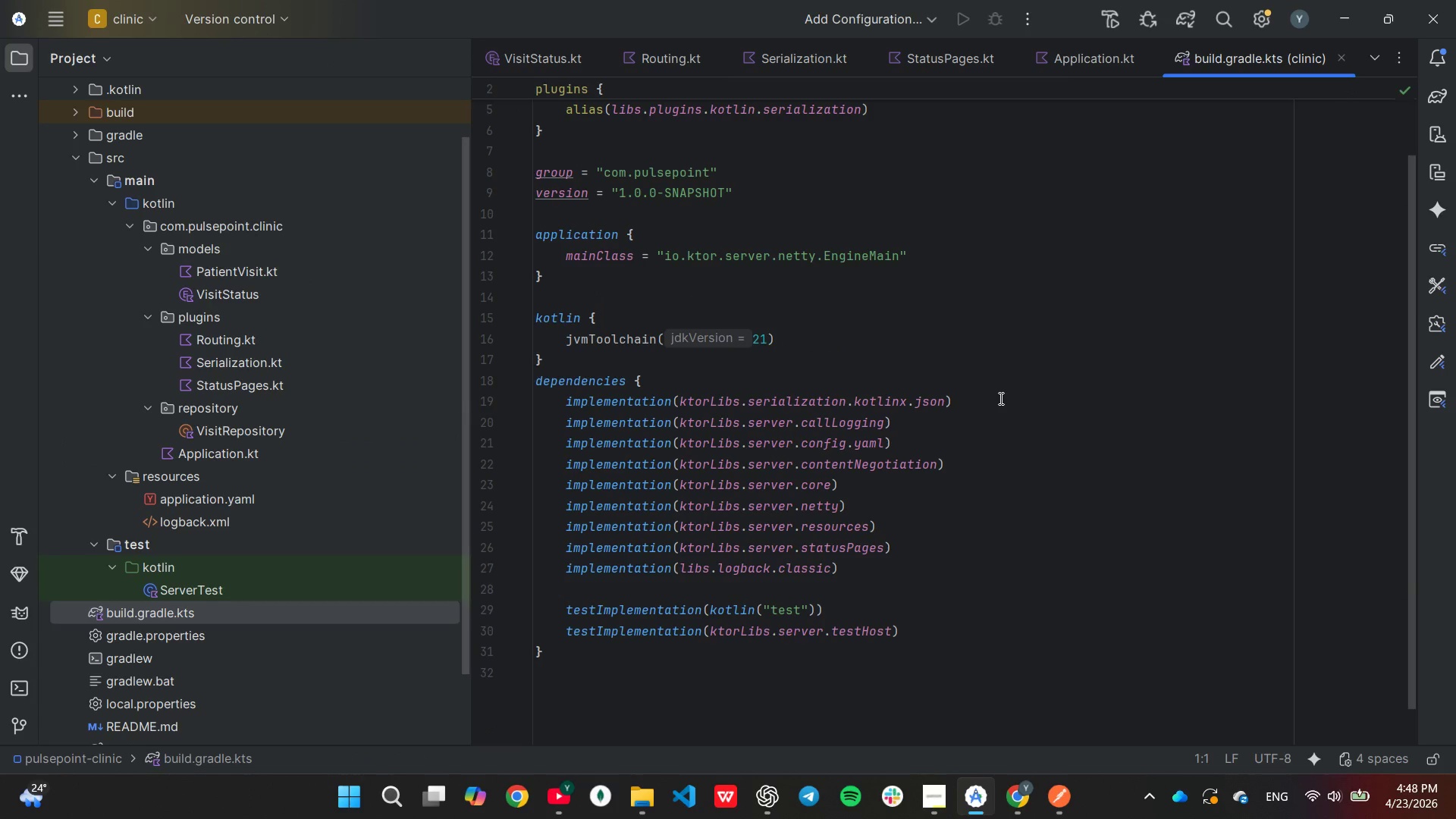 
wait(8.19)
 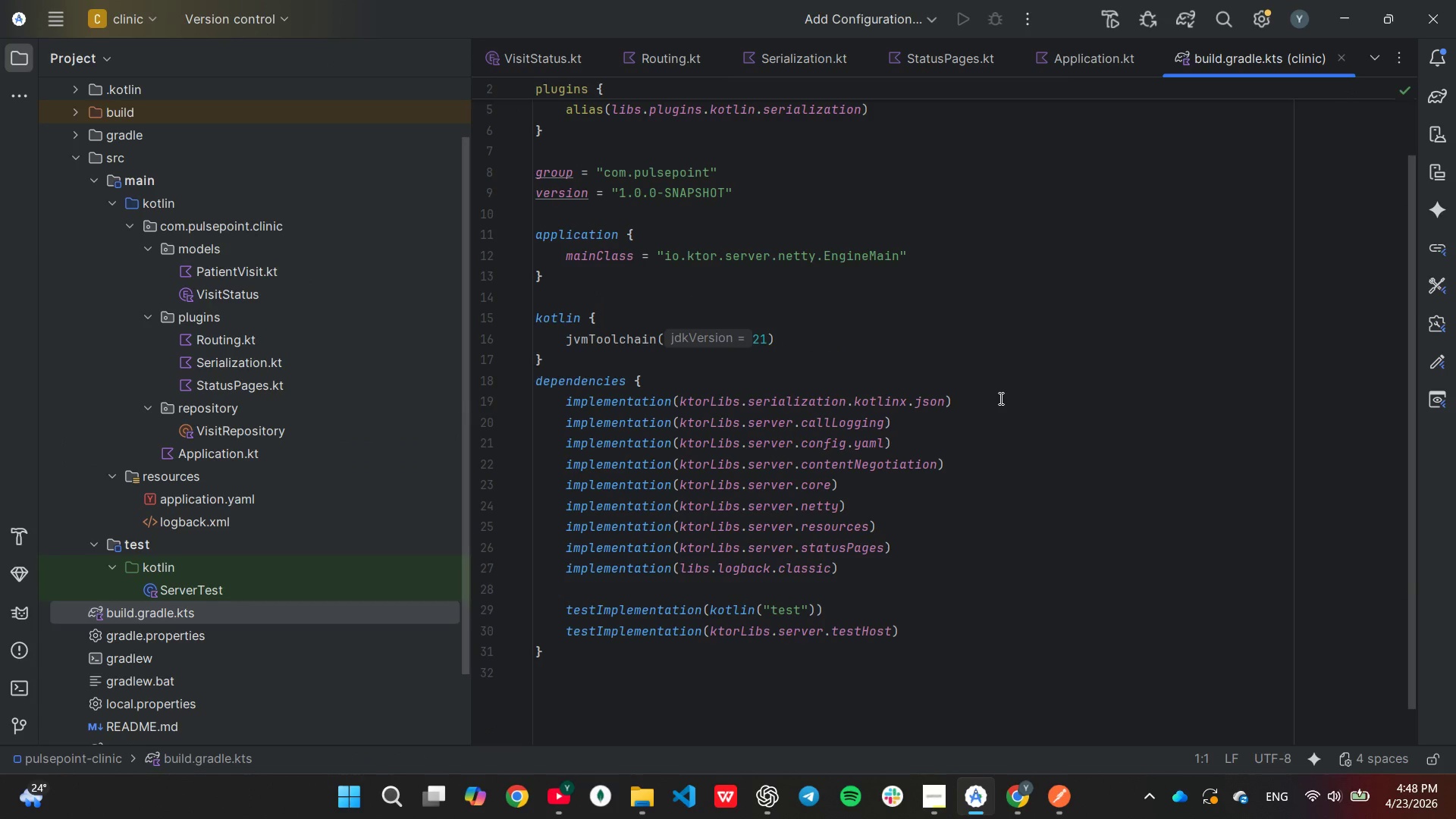 
left_click([924, 811])